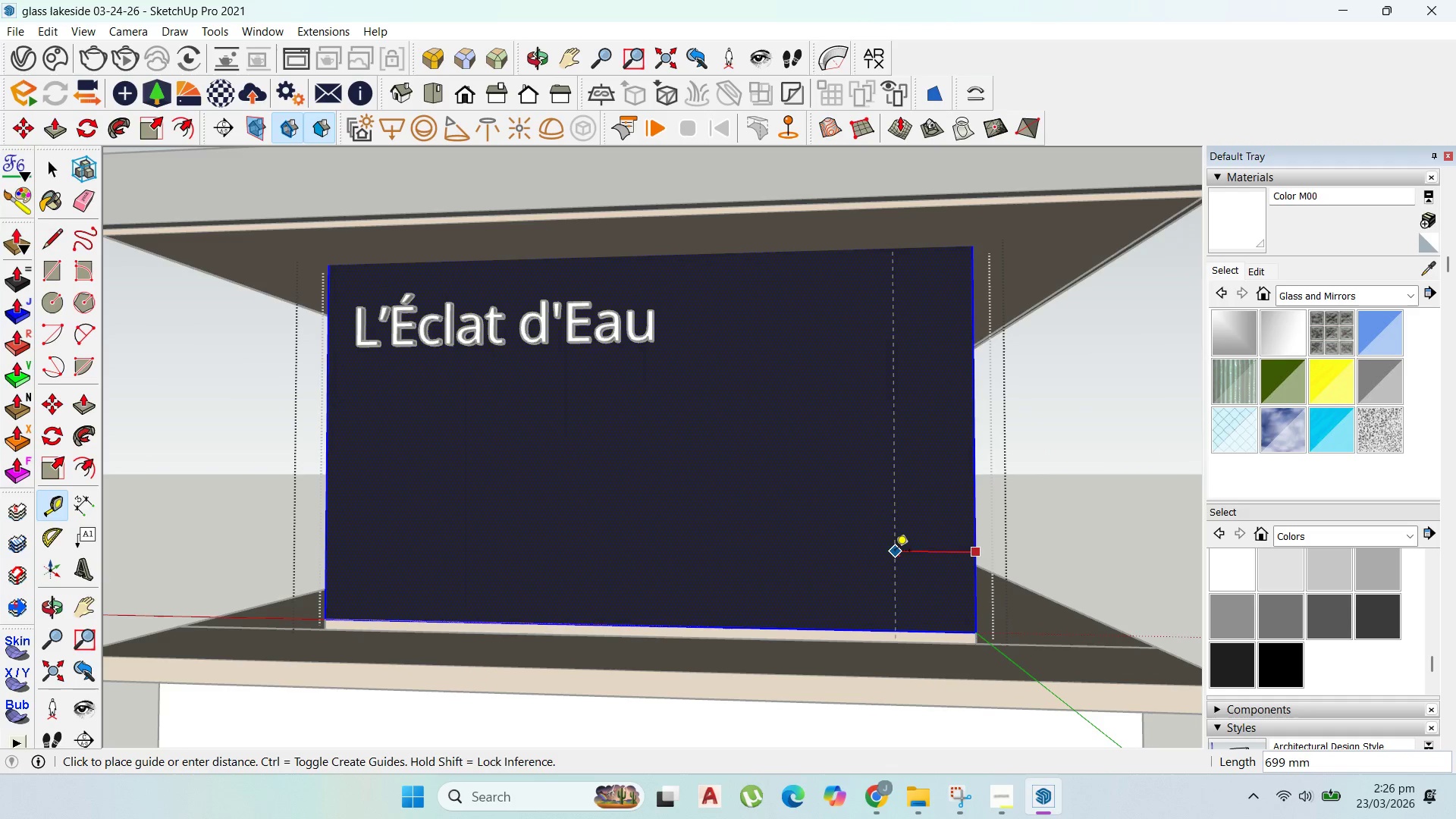 
scroll: coordinate [906, 553], scroll_direction: up, amount: 3.0
 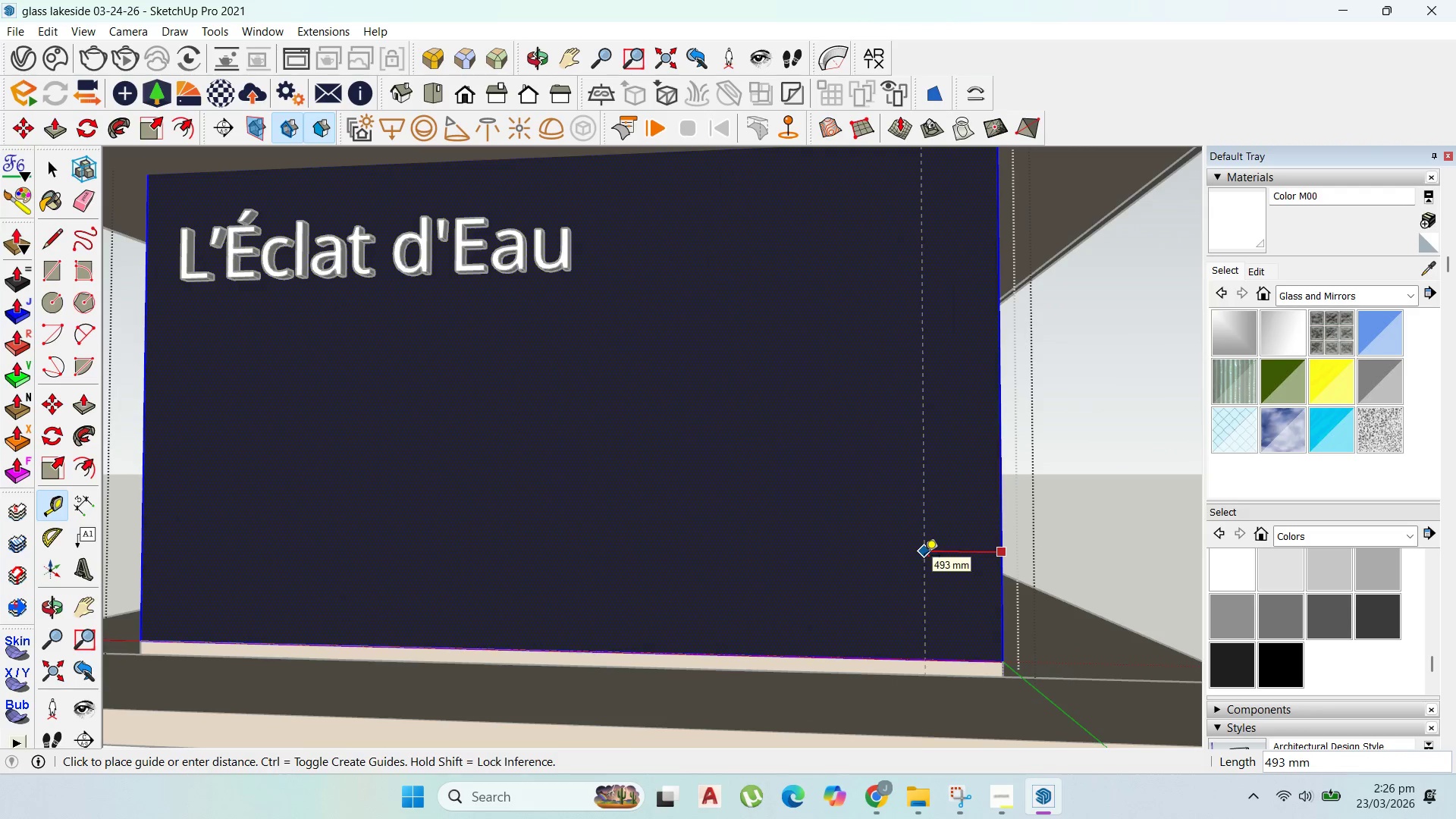 
type(500)
 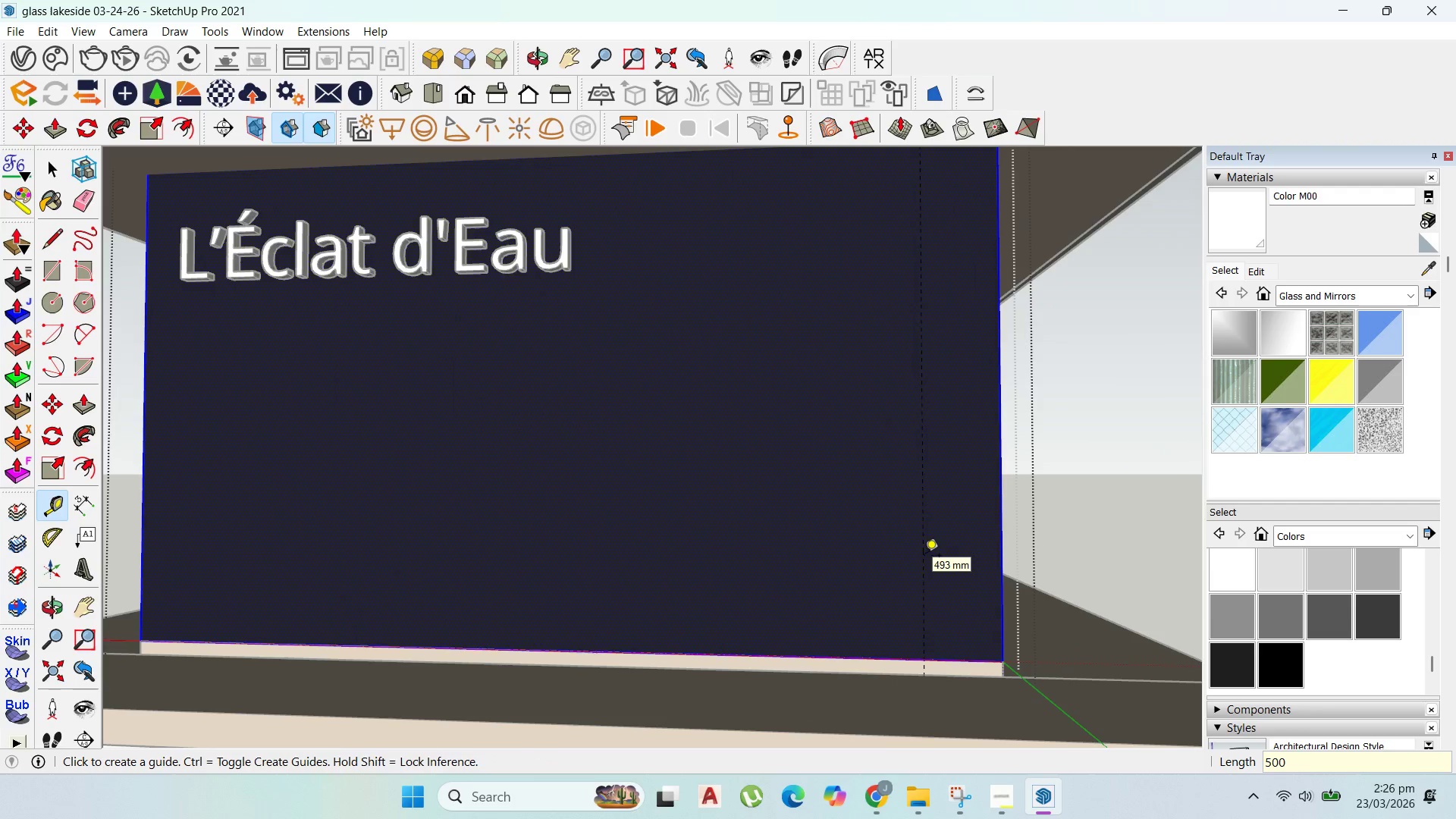 
key(Enter)
 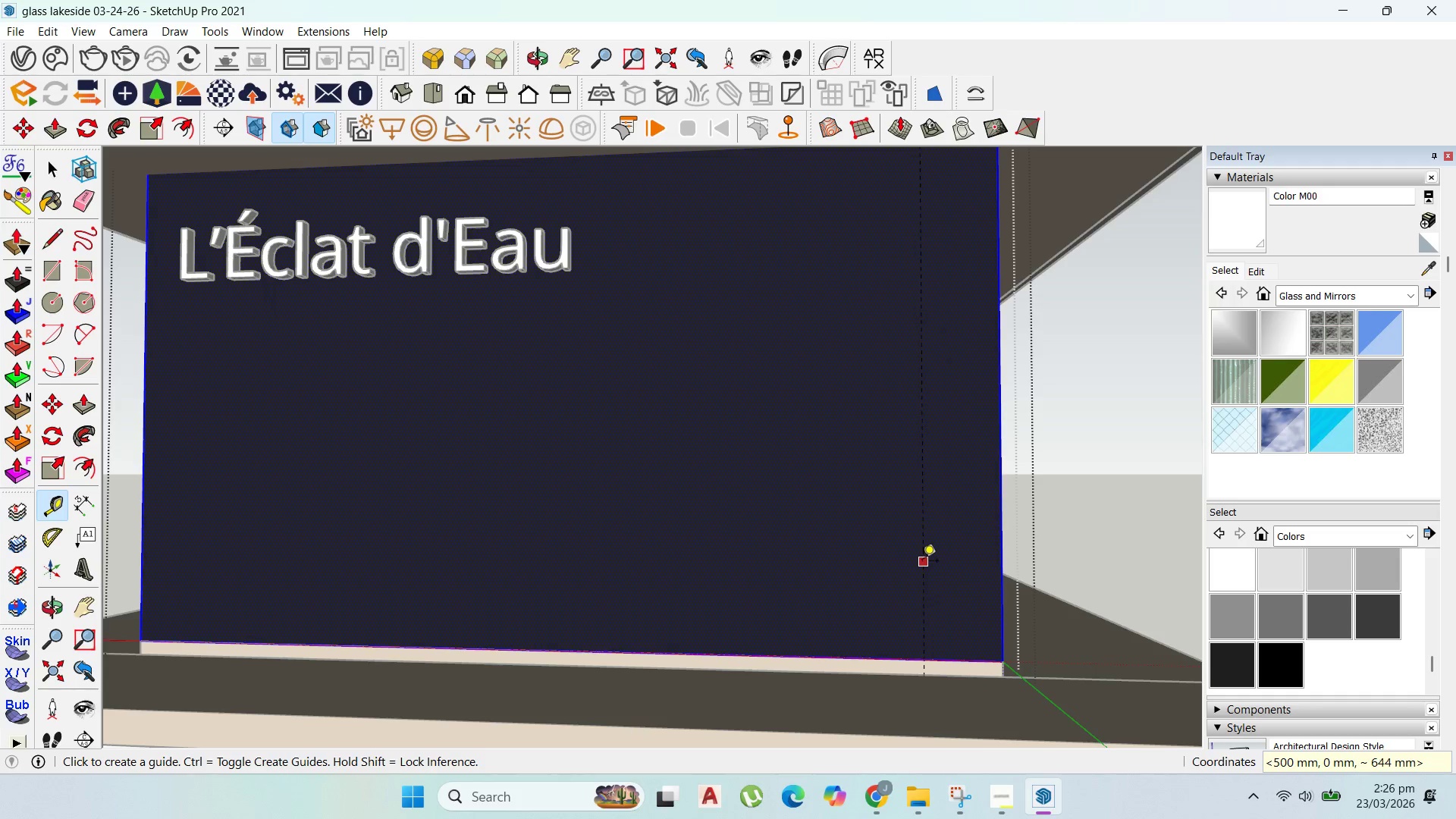 
left_click_drag(start_coordinate=[922, 562], to_coordinate=[917, 562])
 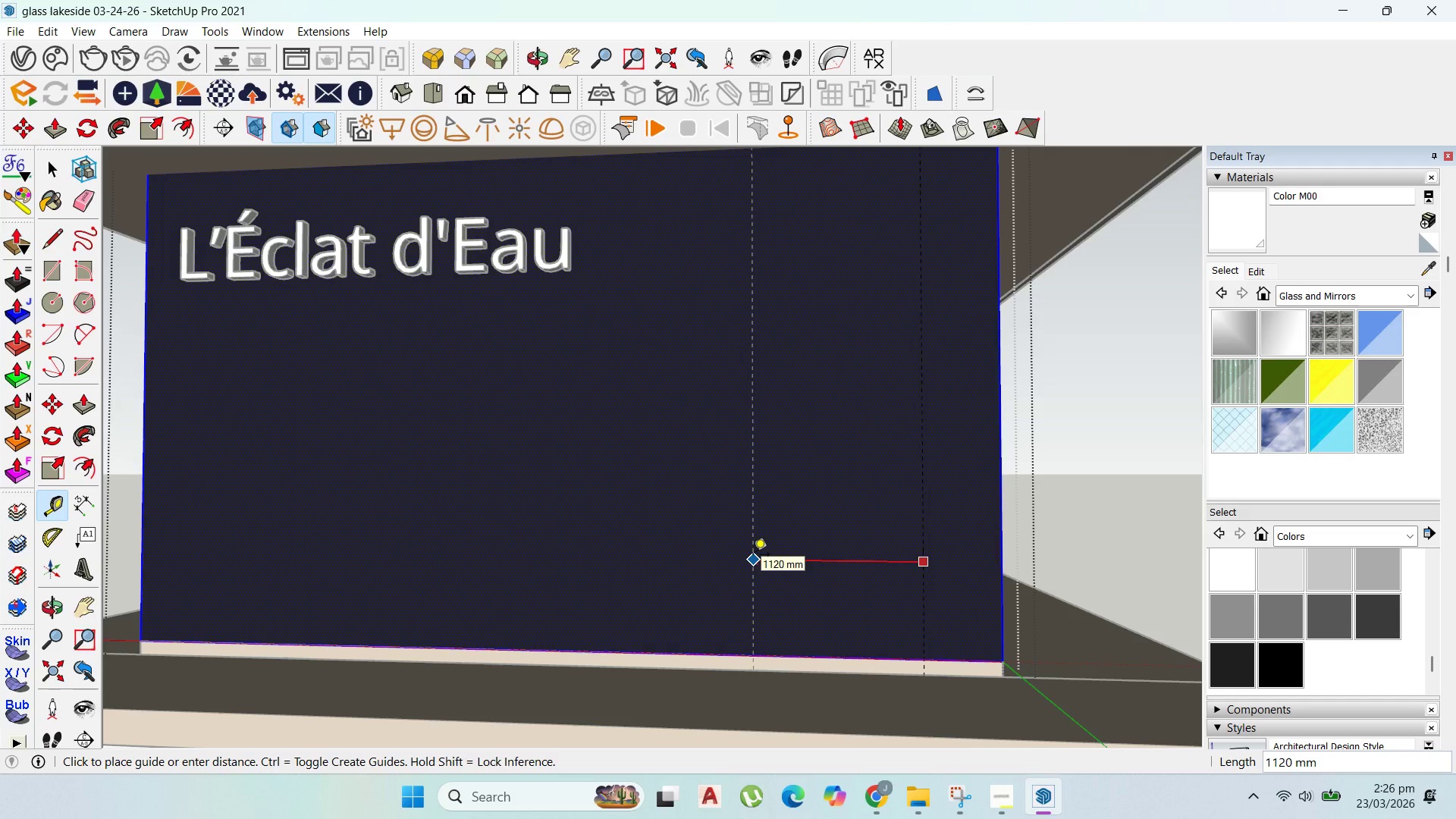 
wait(12.53)
 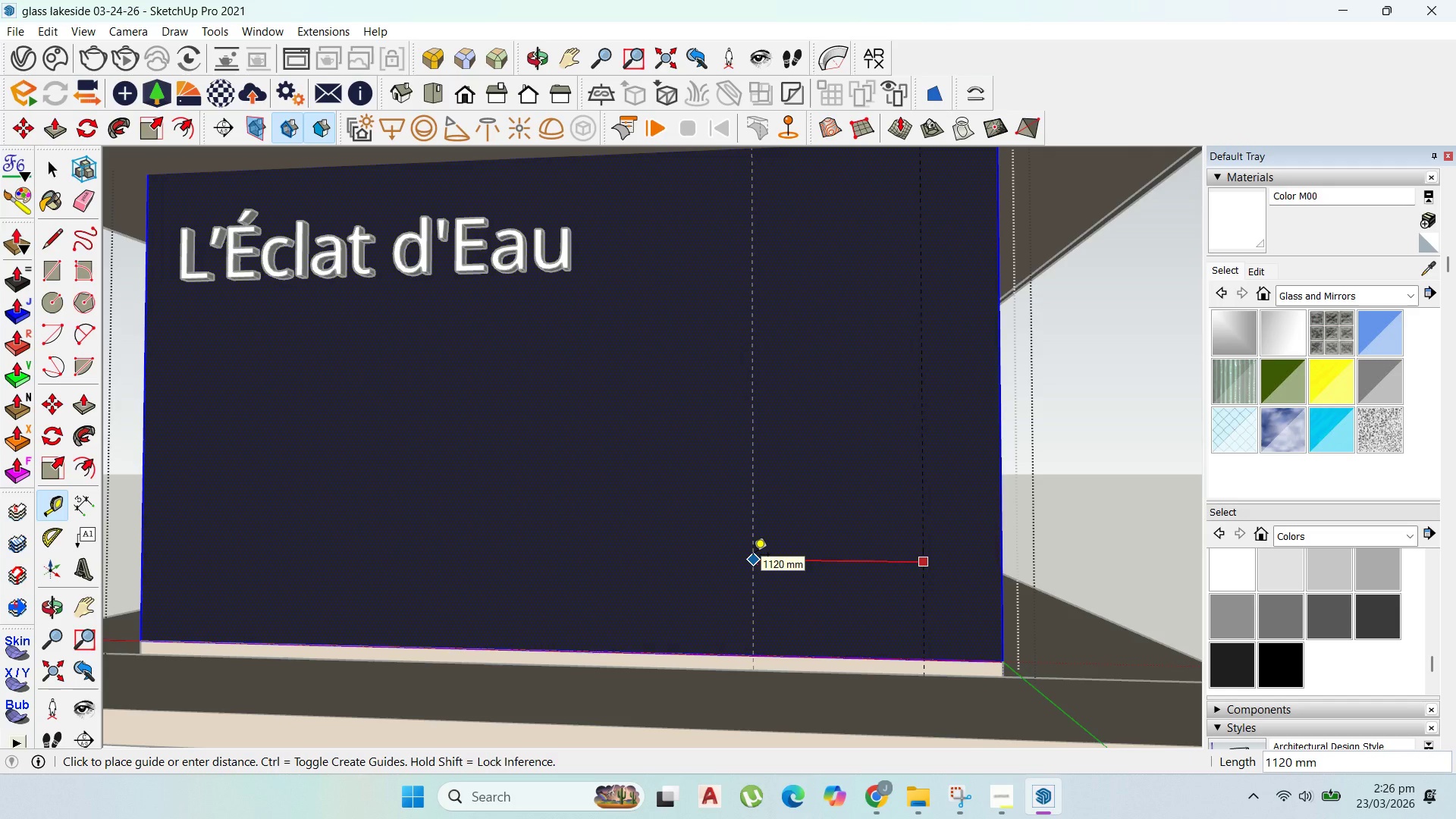 
type(1000)
 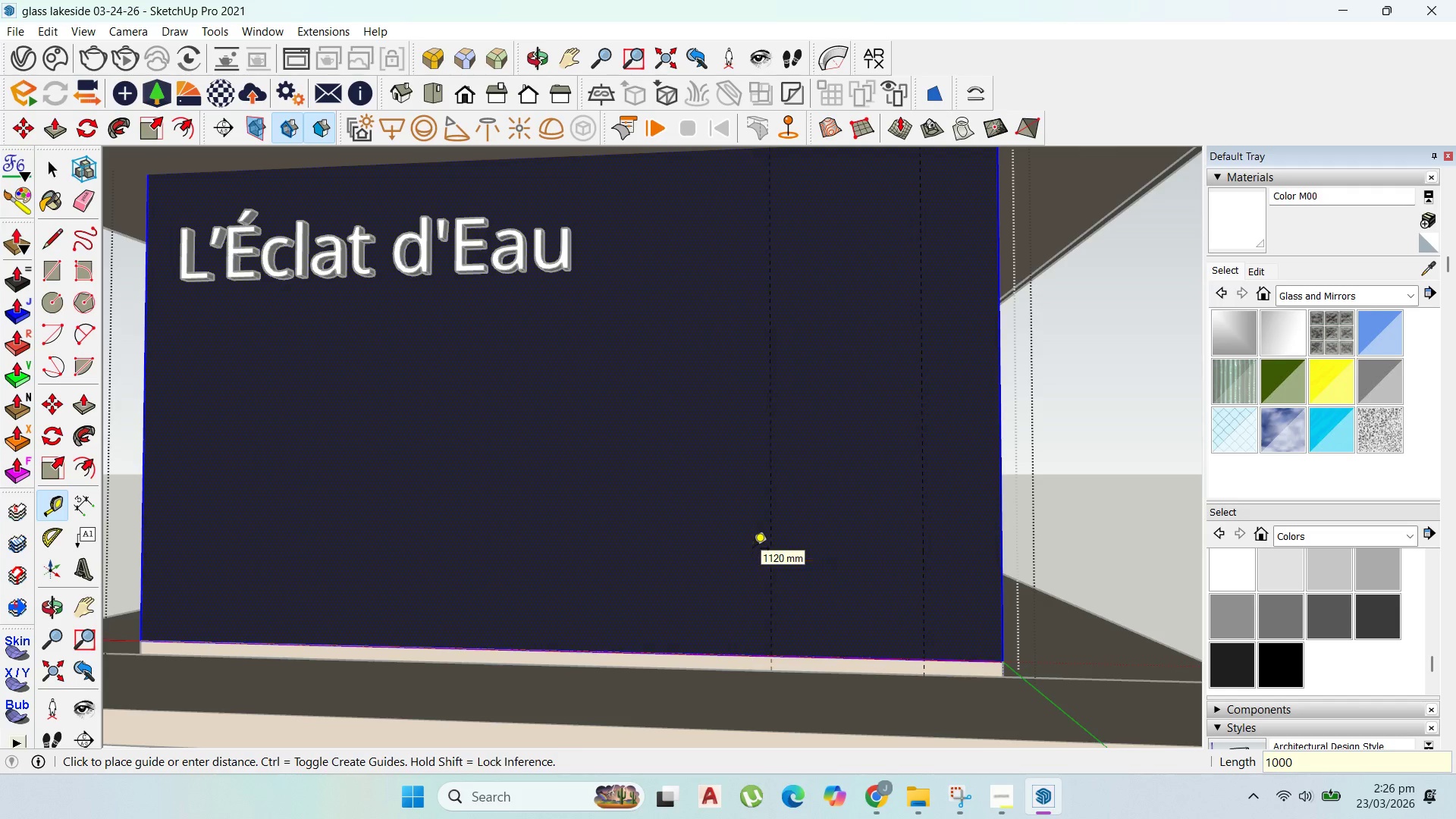 
key(Enter)
 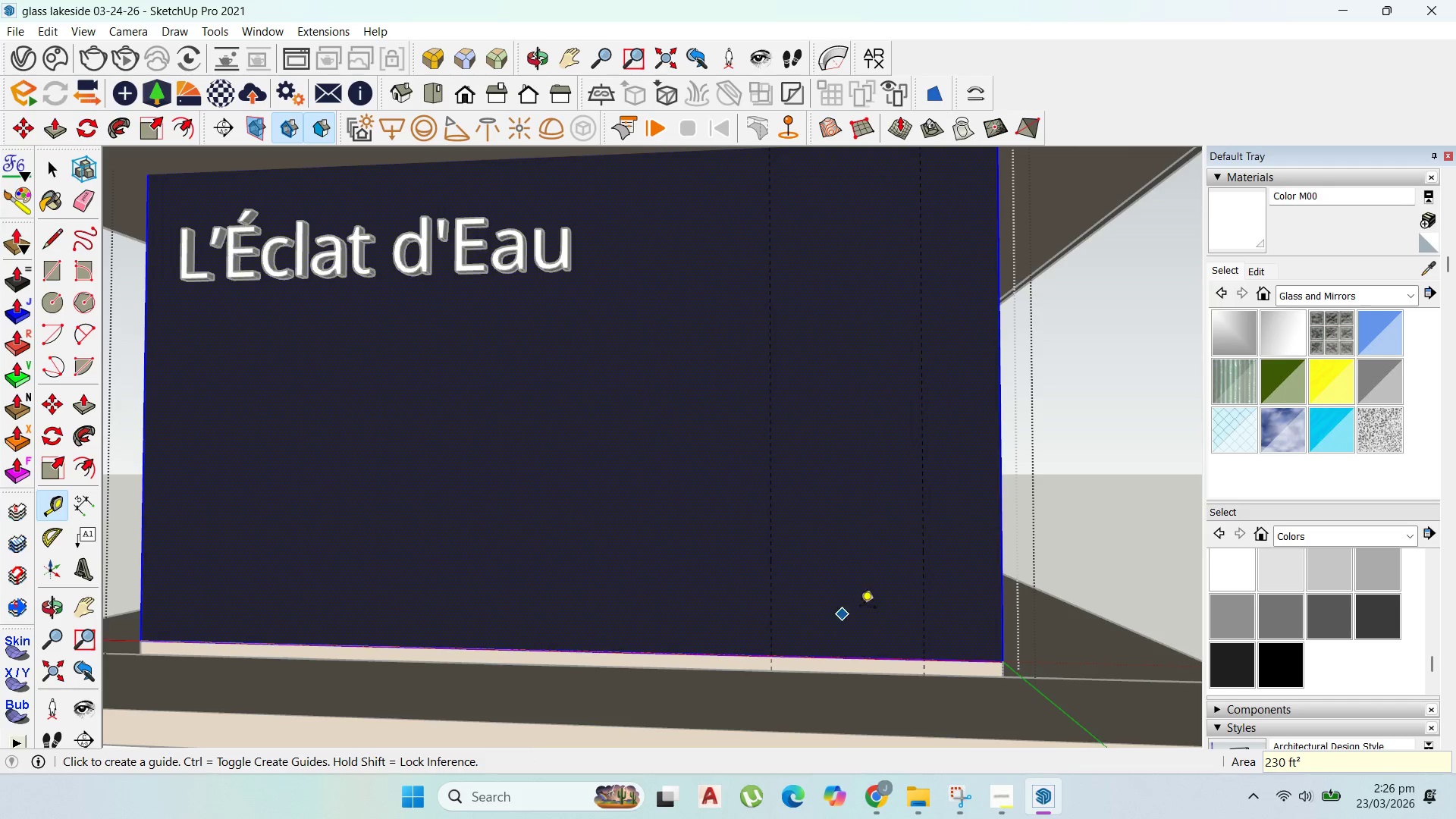 
key(Control+Z)
 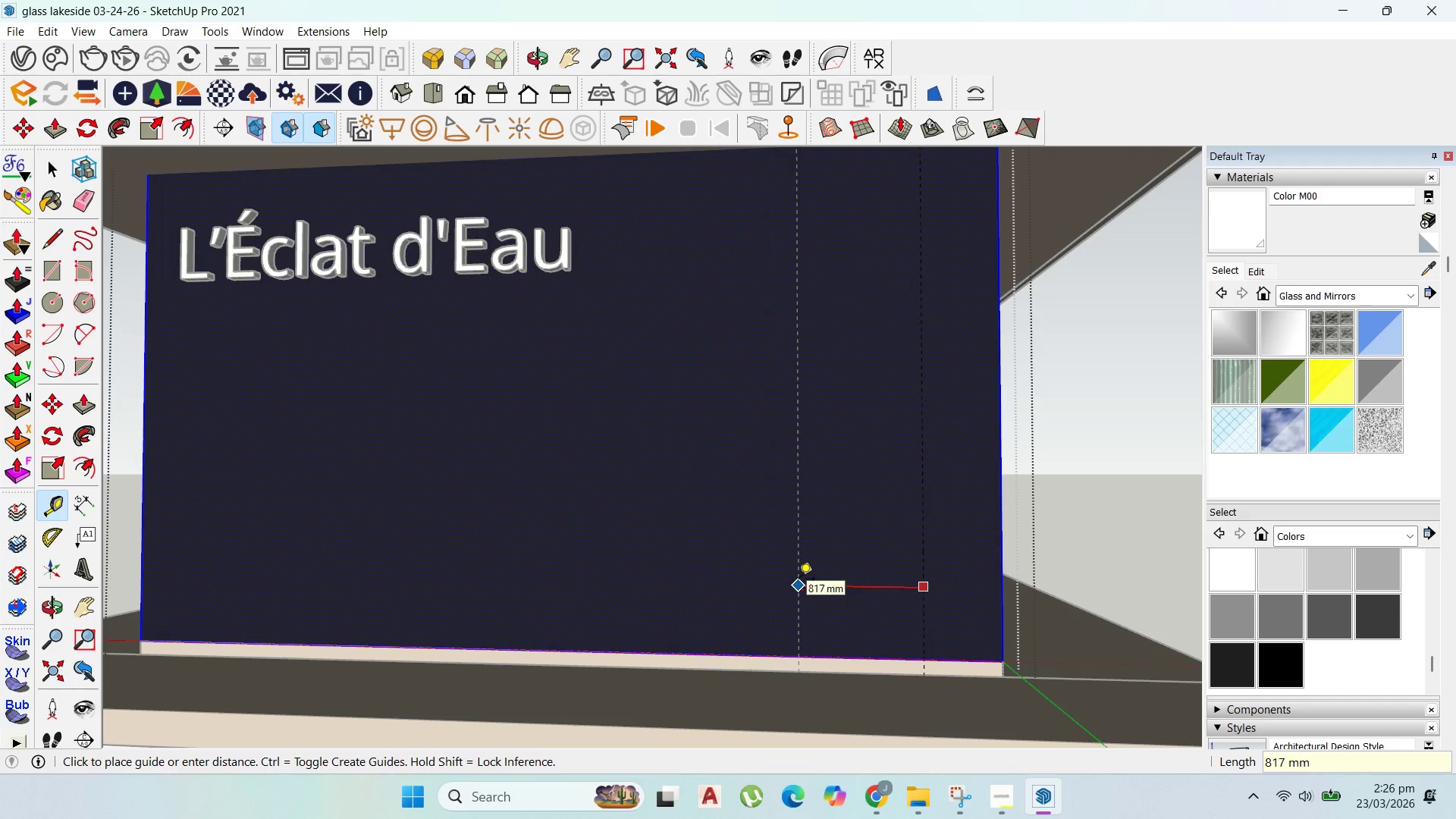 
type(1200)
 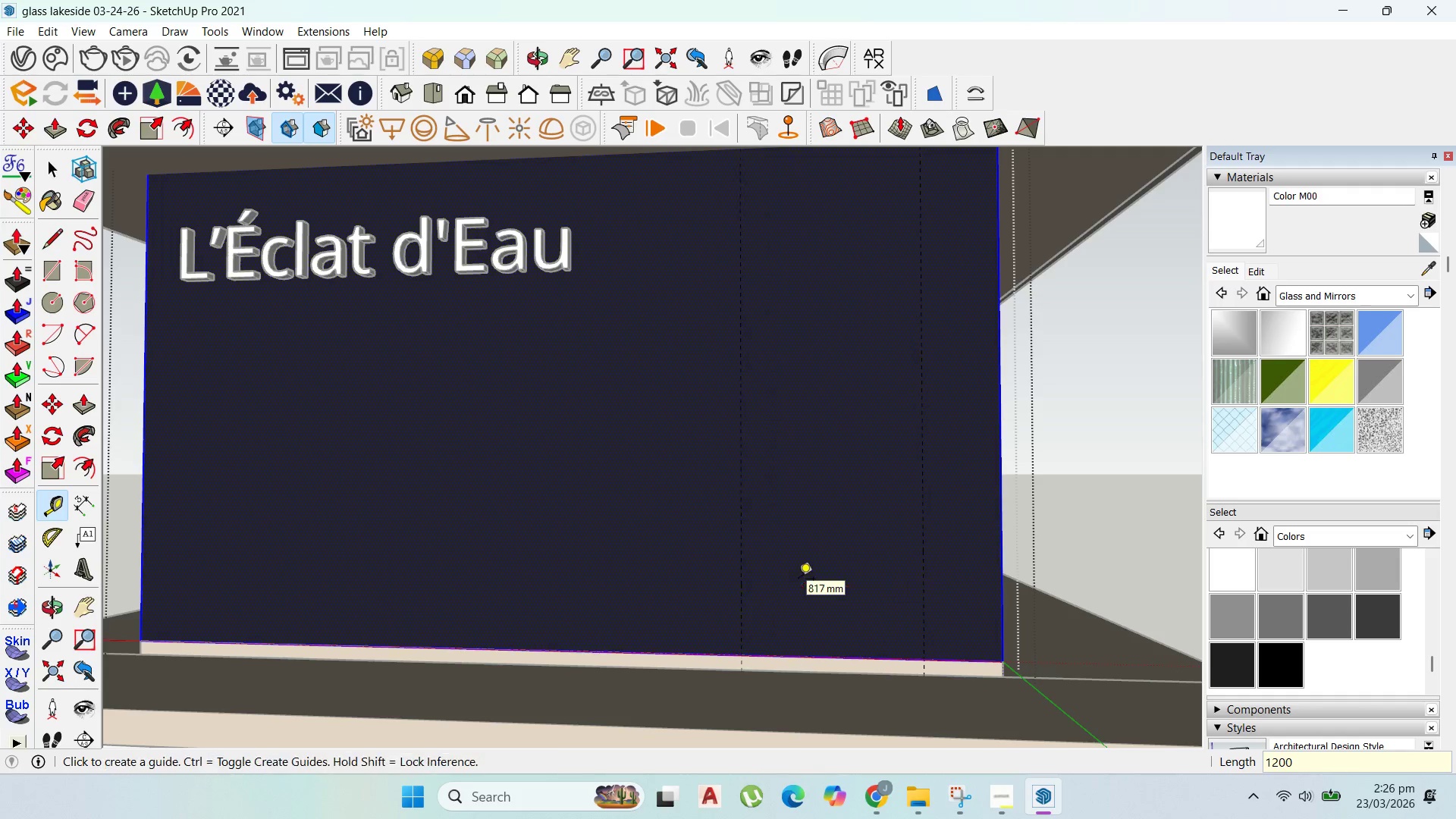 
key(Enter)
 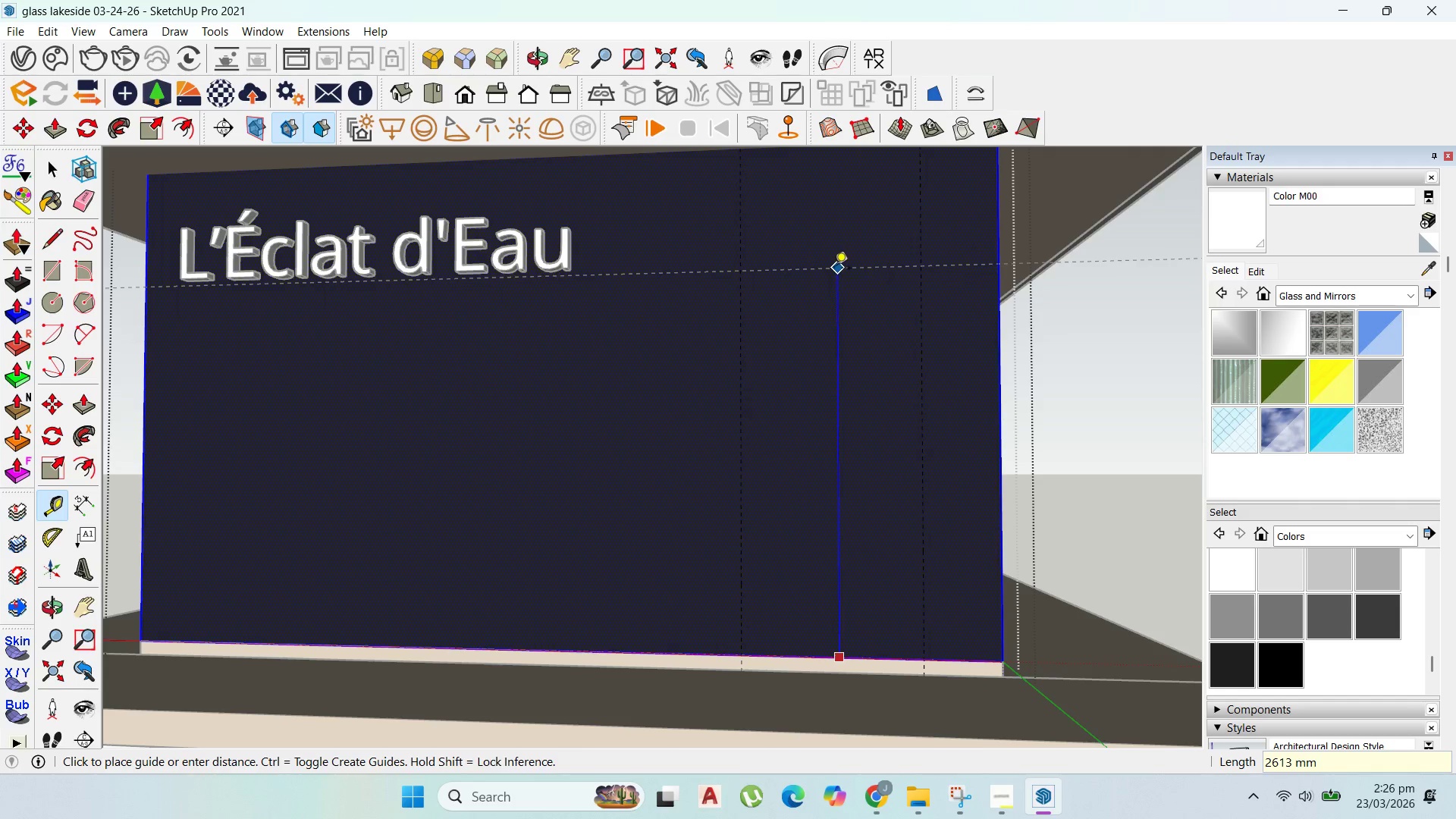 
type(2400)
 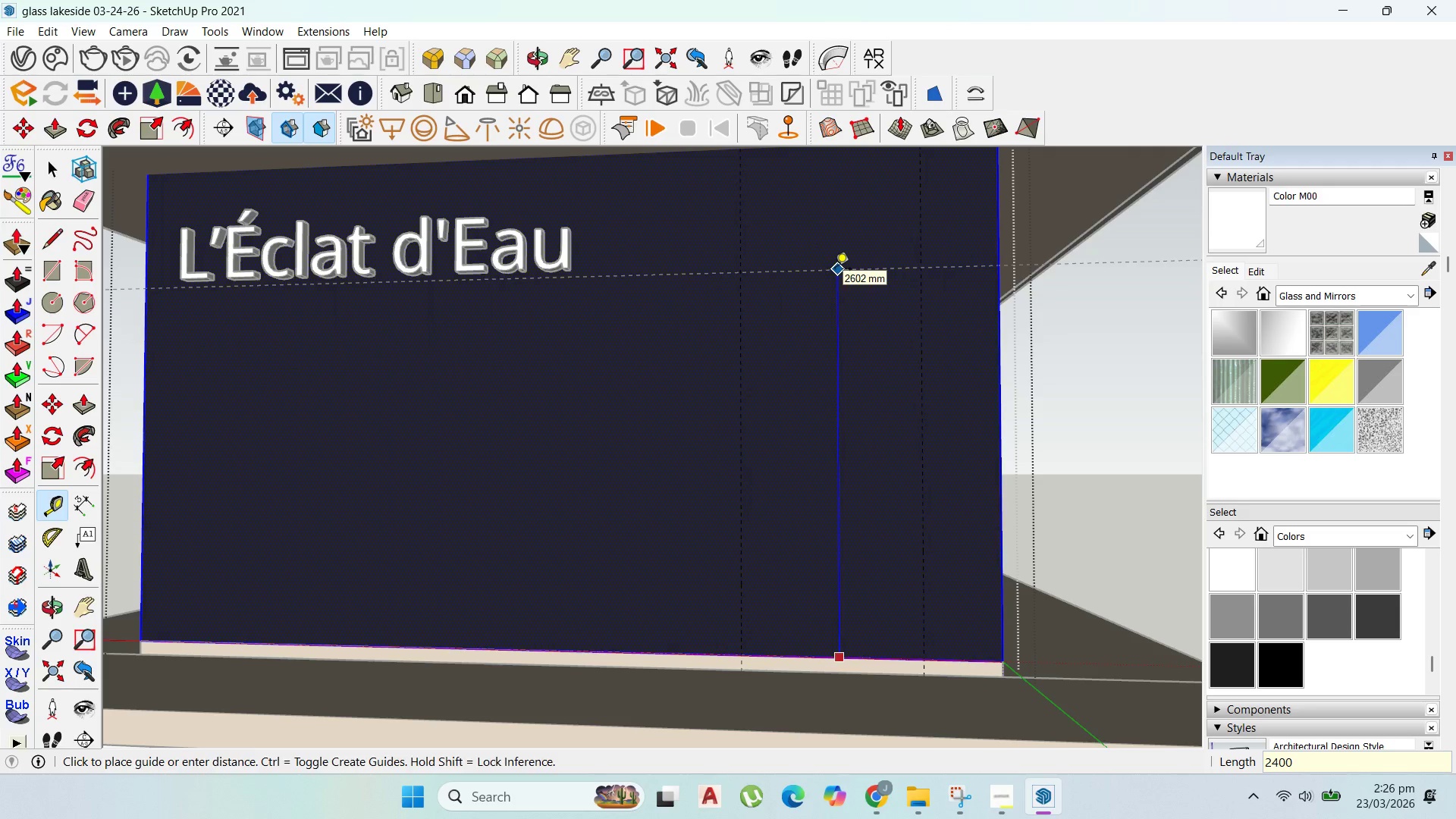 
key(Enter)
 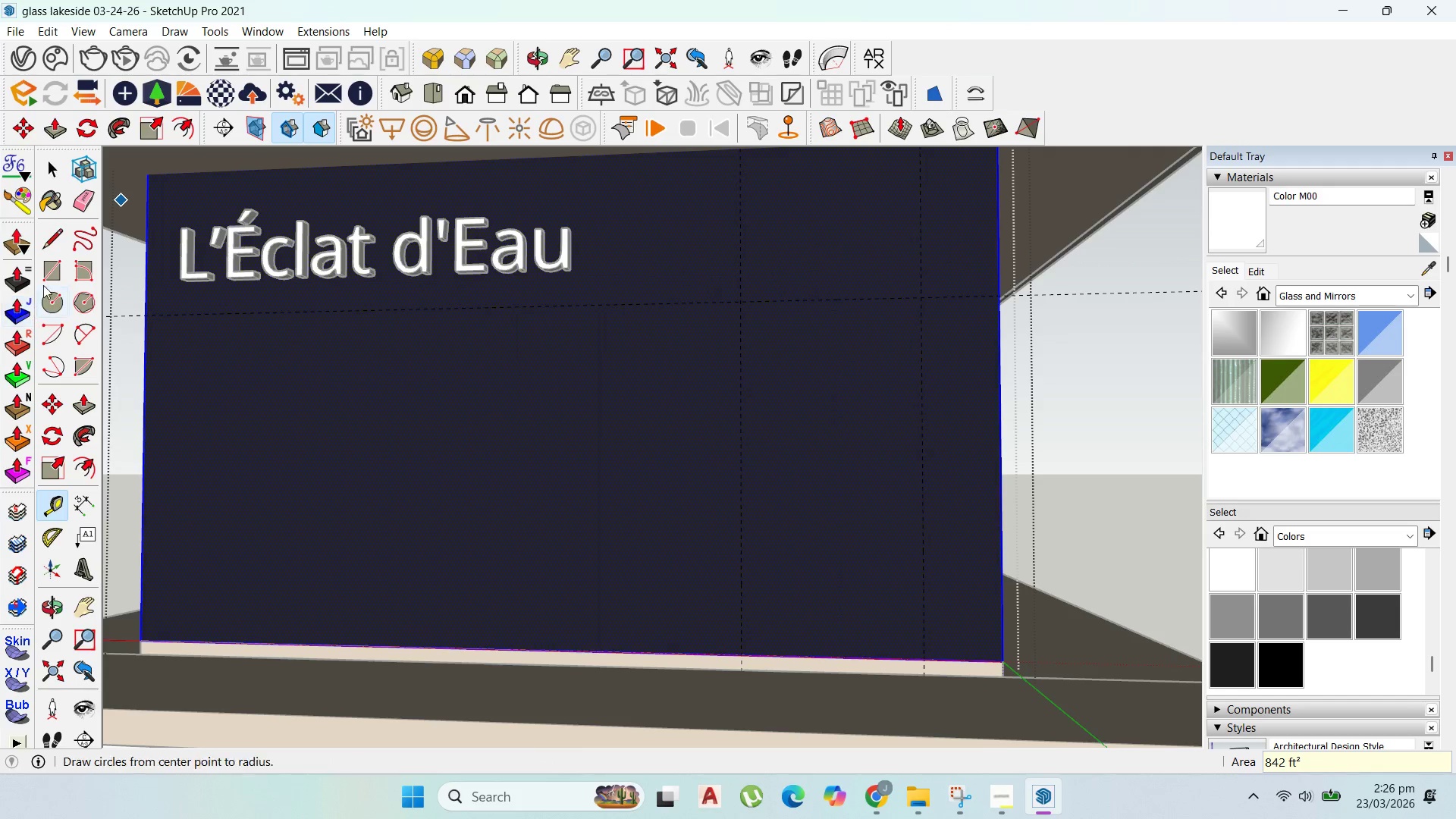 
left_click_drag(start_coordinate=[52, 261], to_coordinate=[60, 265])
 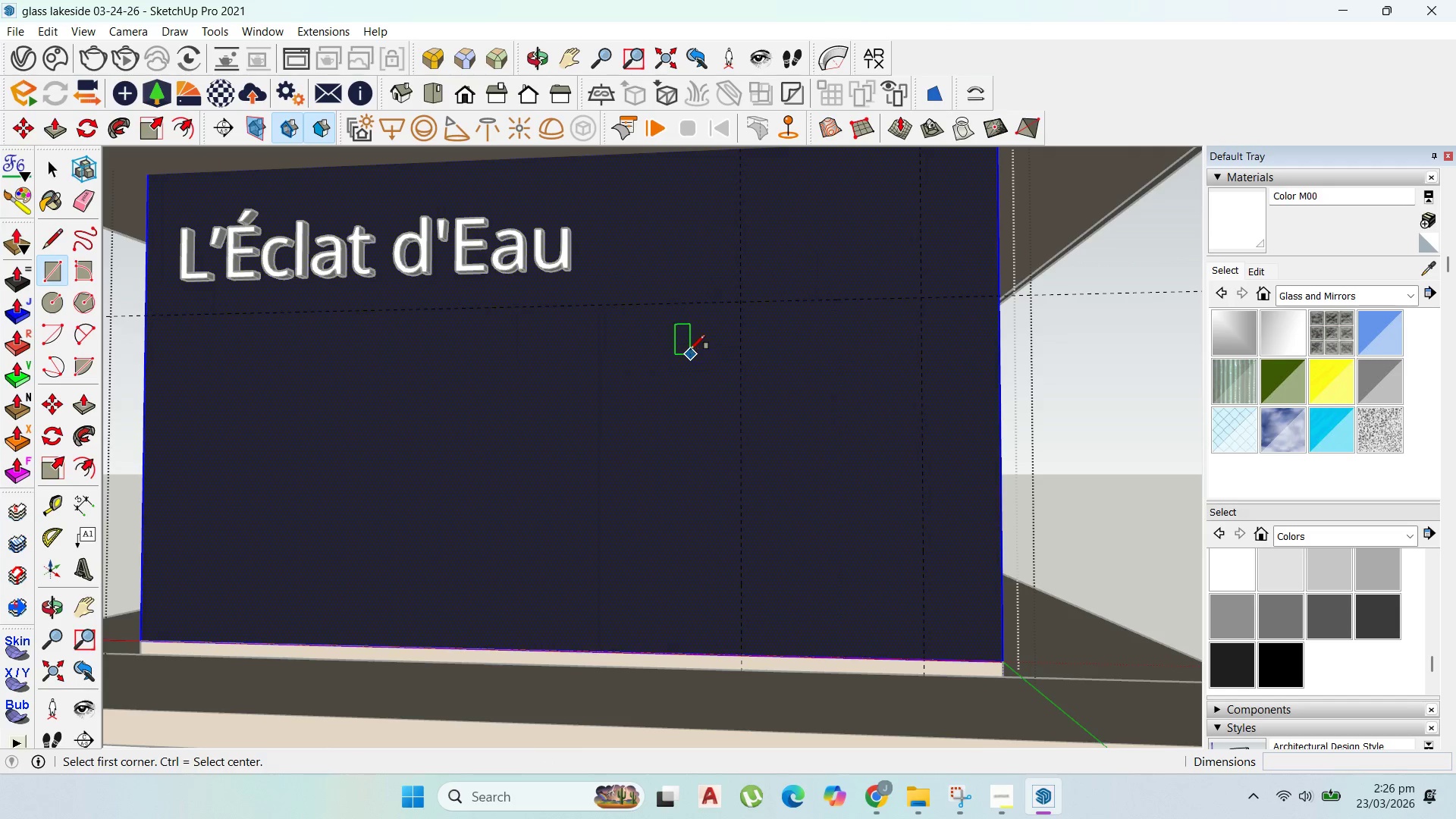 
left_click_drag(start_coordinate=[743, 304], to_coordinate=[748, 305])
 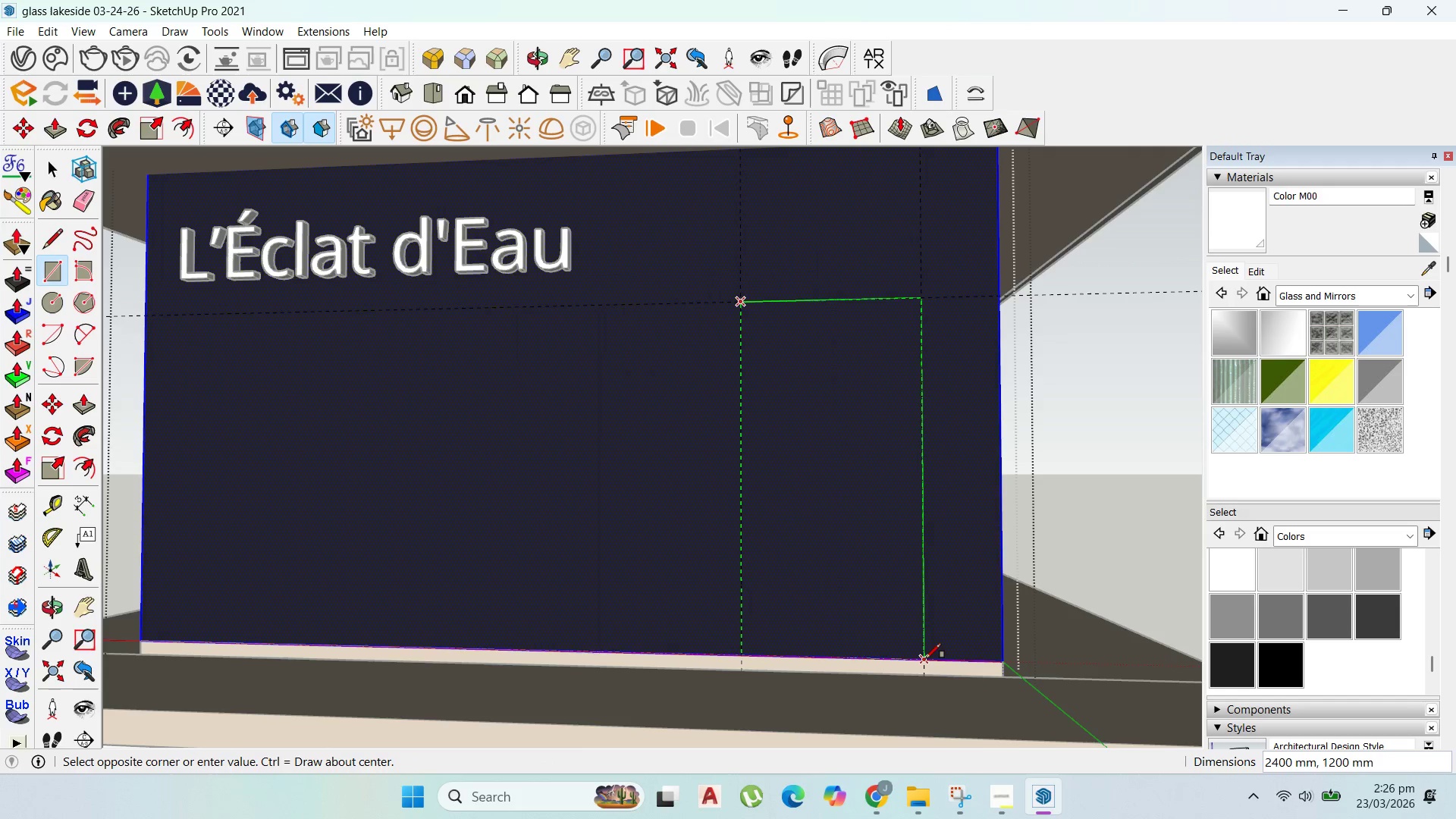 
left_click([925, 659])
 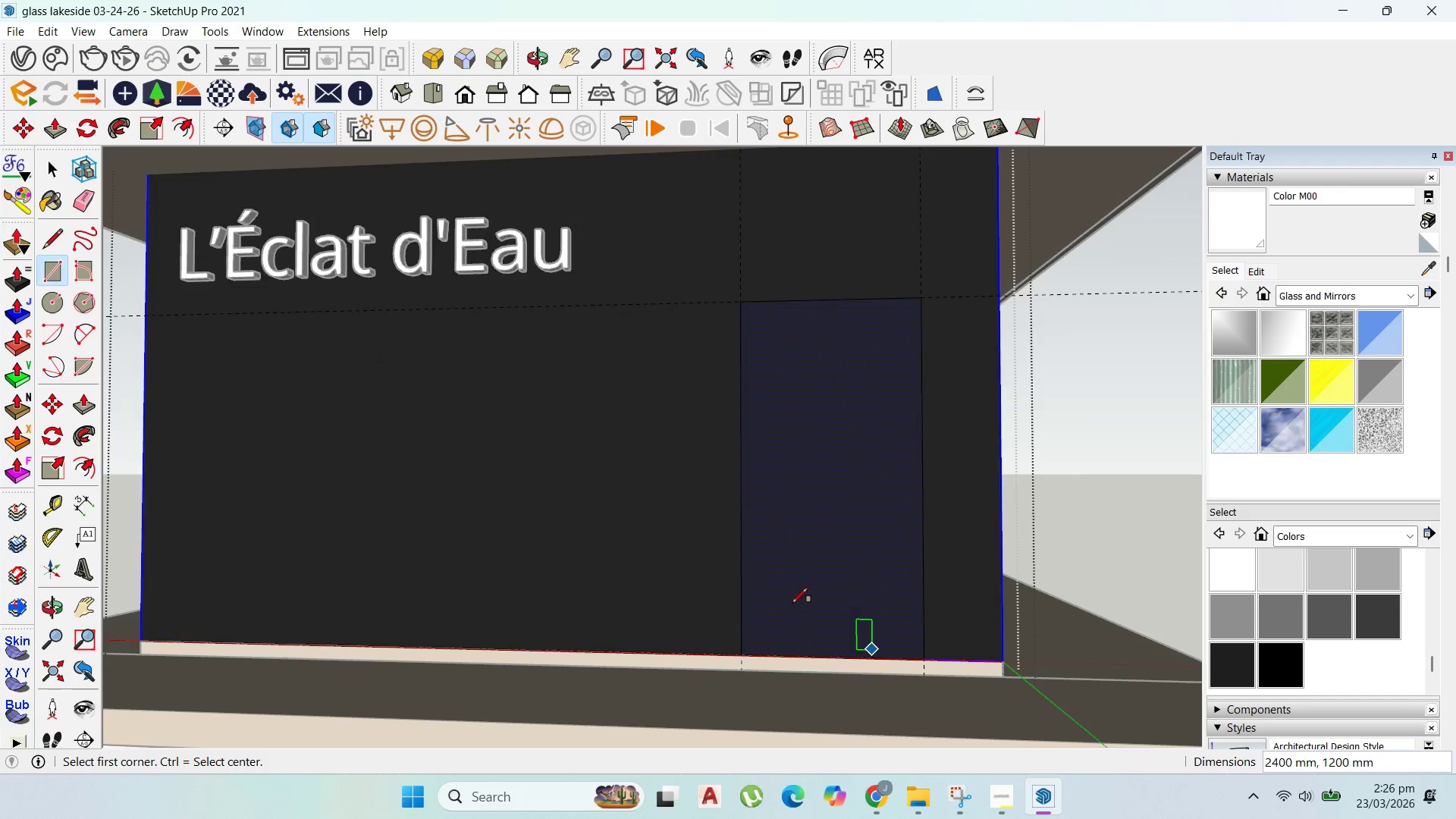 
scroll: coordinate [783, 595], scroll_direction: up, amount: 2.0
 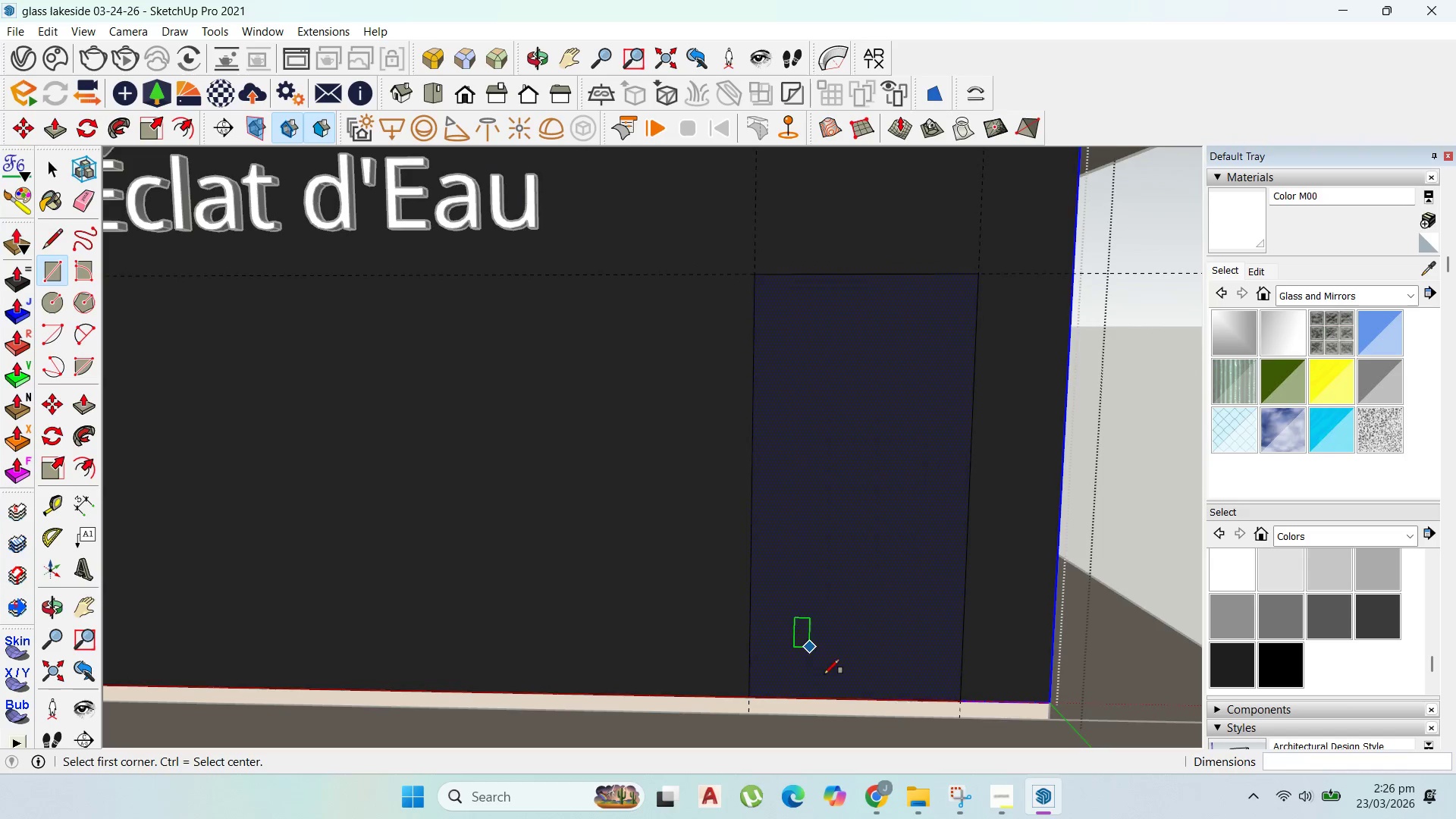 
key(P)
 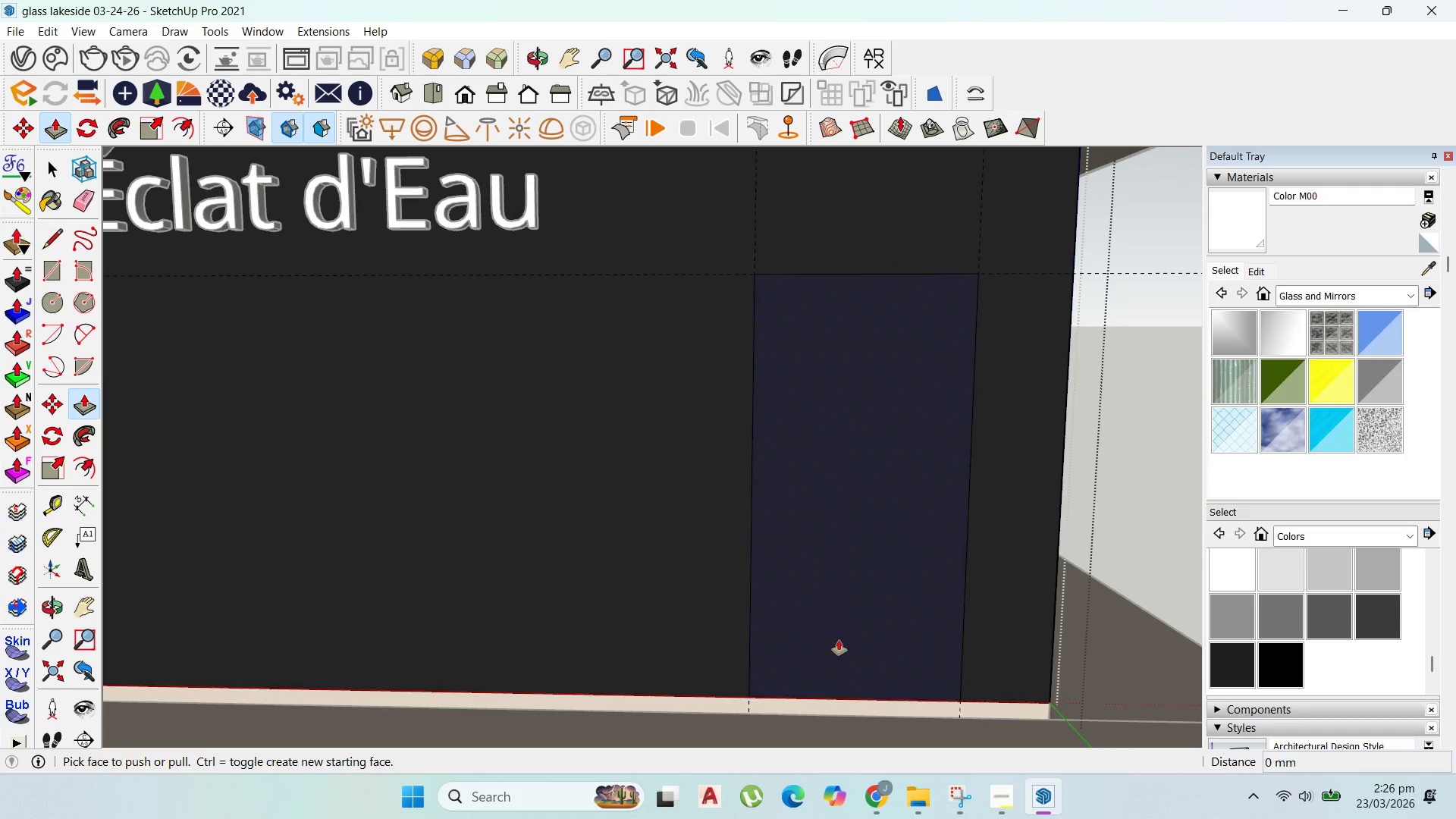 
left_click_drag(start_coordinate=[839, 640], to_coordinate=[843, 530])
 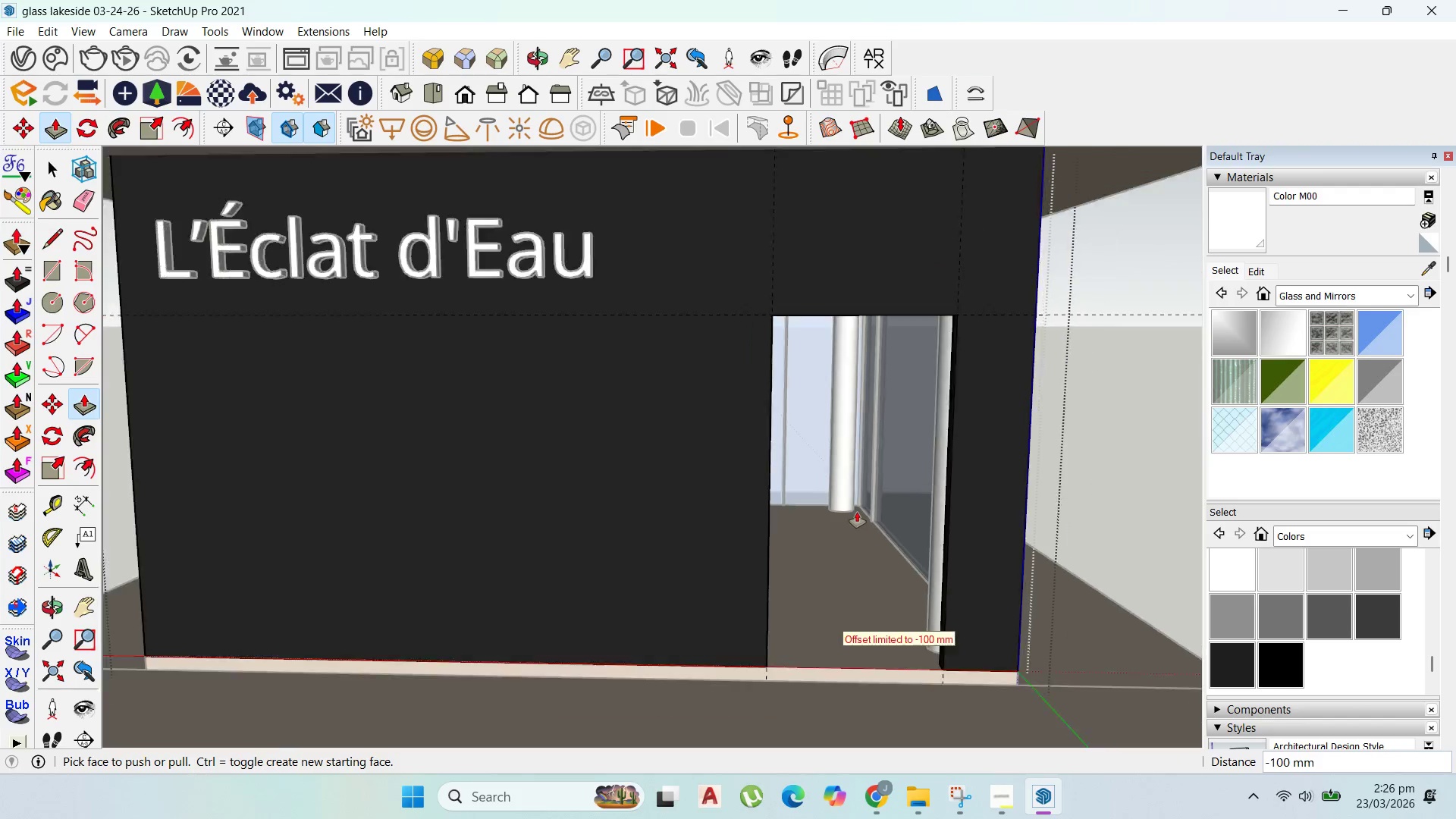 
scroll: coordinate [829, 542], scroll_direction: down, amount: 8.0
 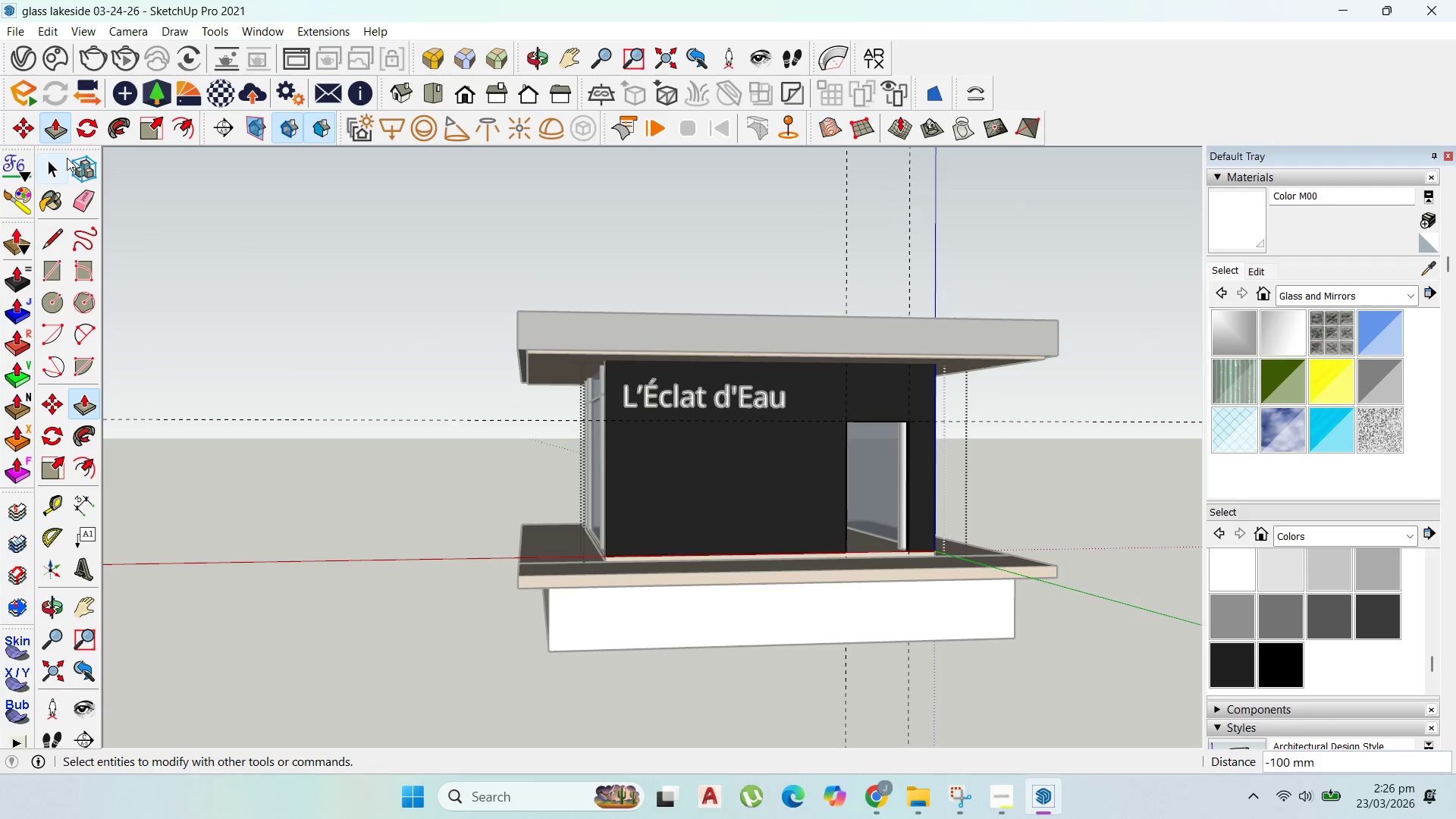 
left_click_drag(start_coordinate=[54, 172], to_coordinate=[63, 172])
 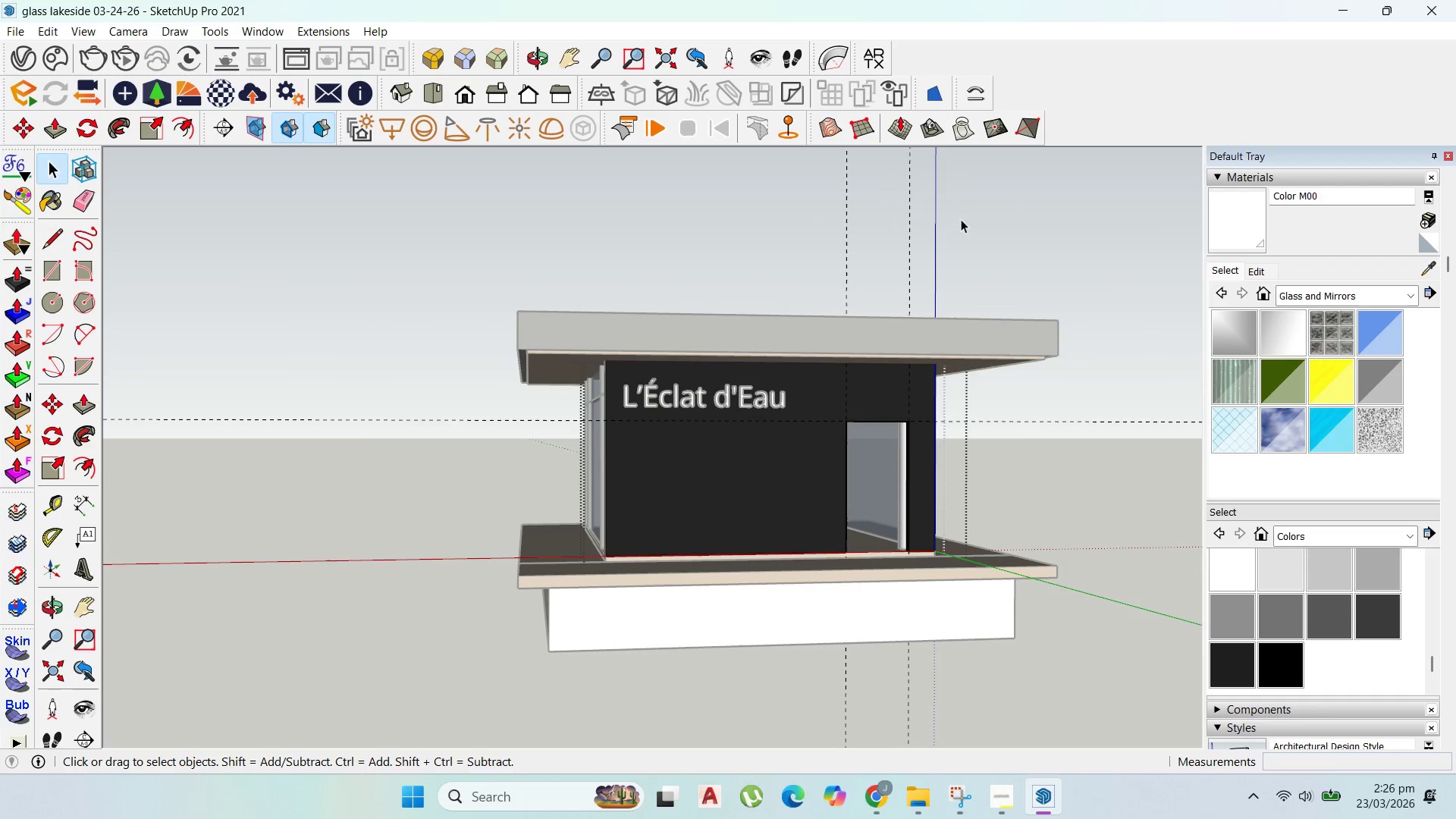 
left_click_drag(start_coordinate=[961, 219], to_coordinate=[720, 187])
 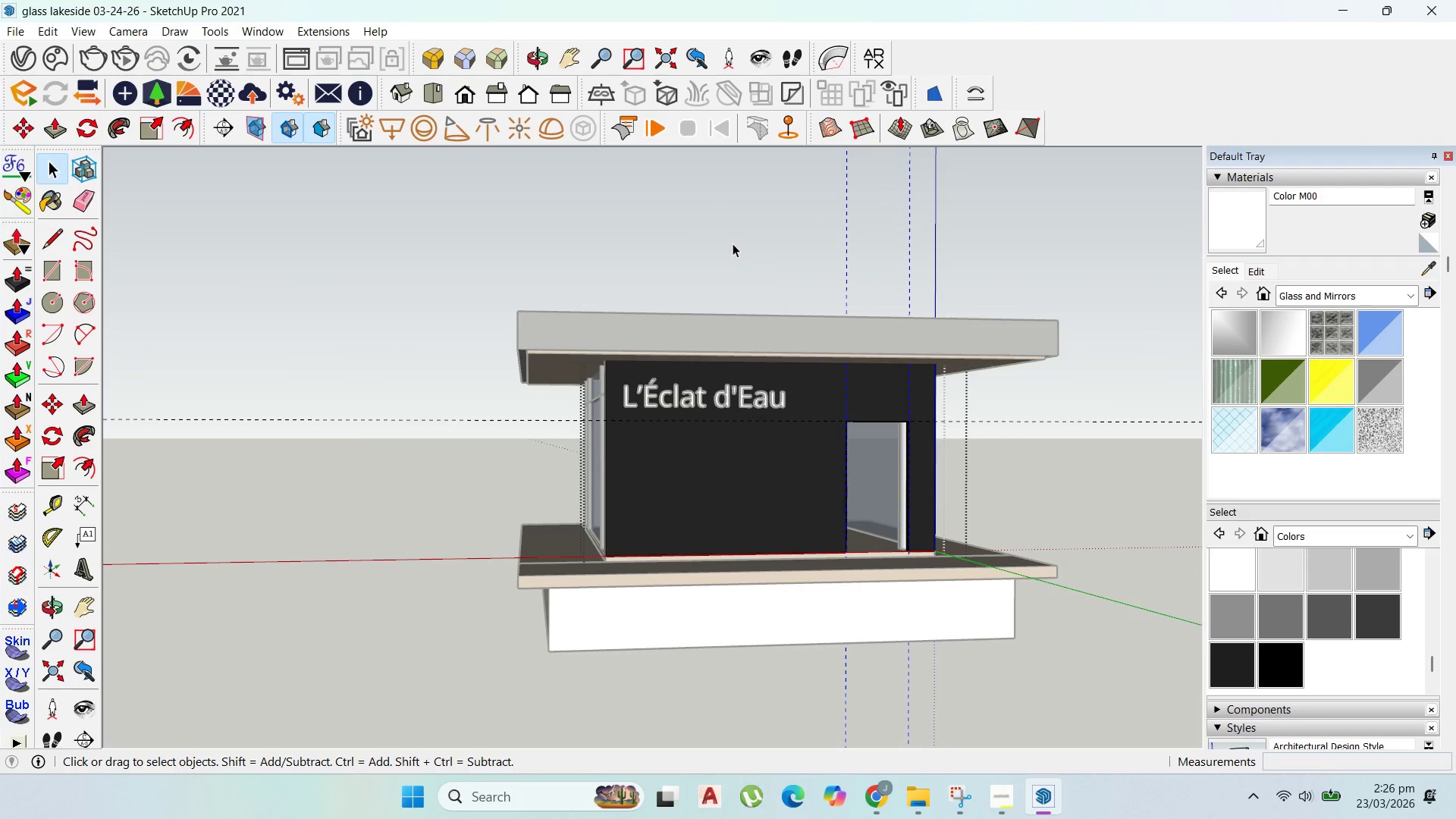 
key(Delete)
 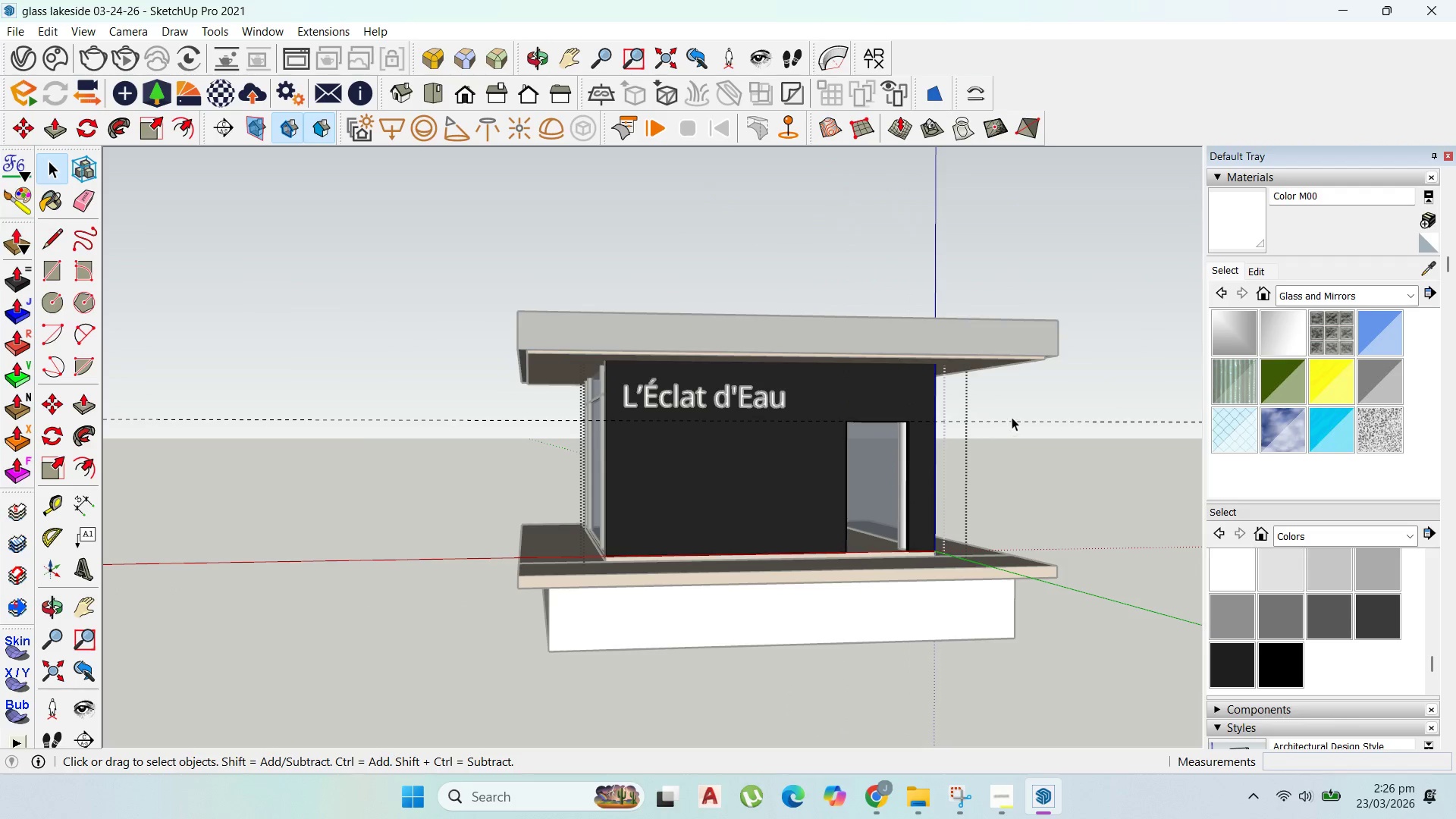 
double_click([1012, 417])
 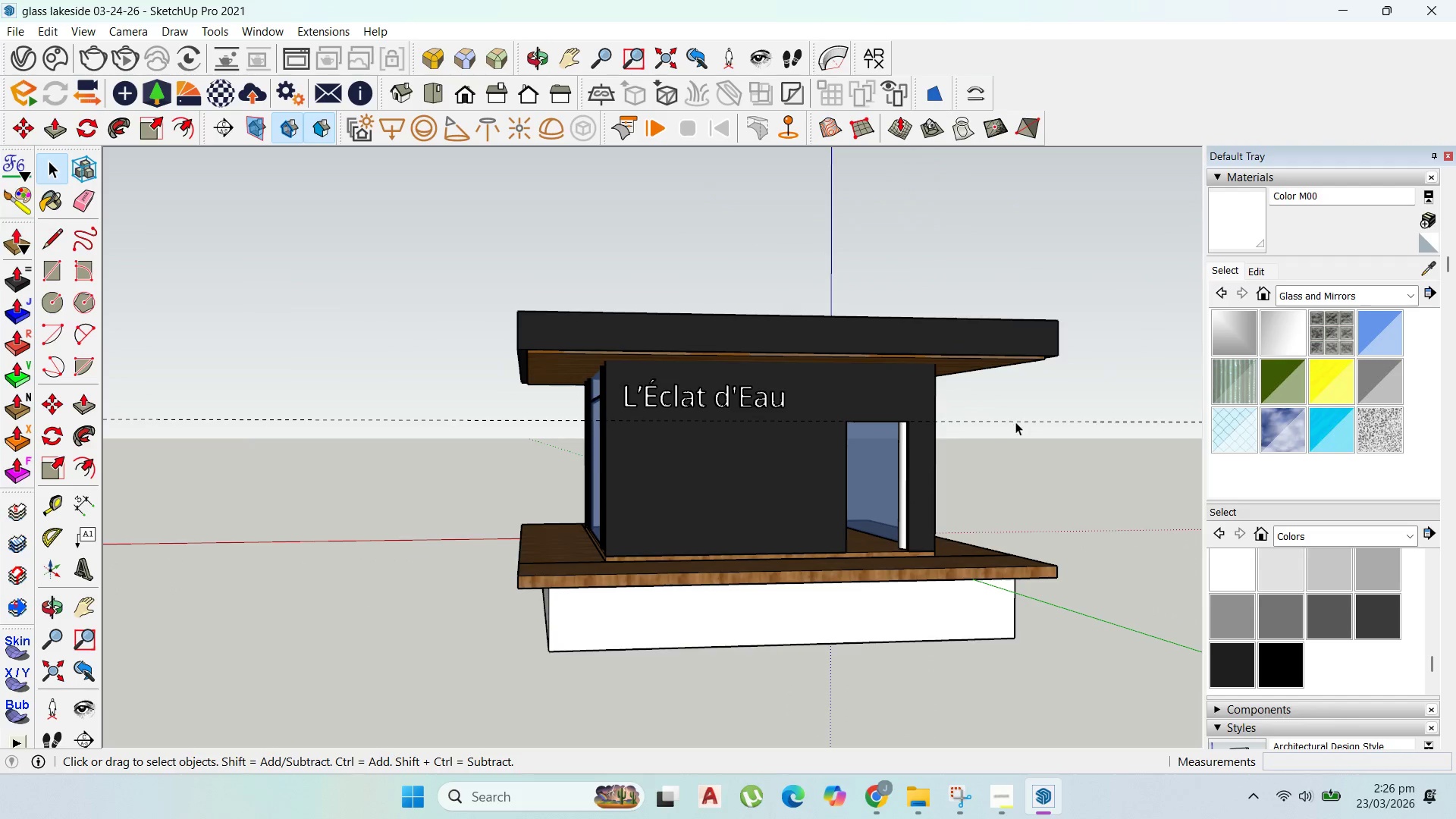 
triple_click([1016, 422])
 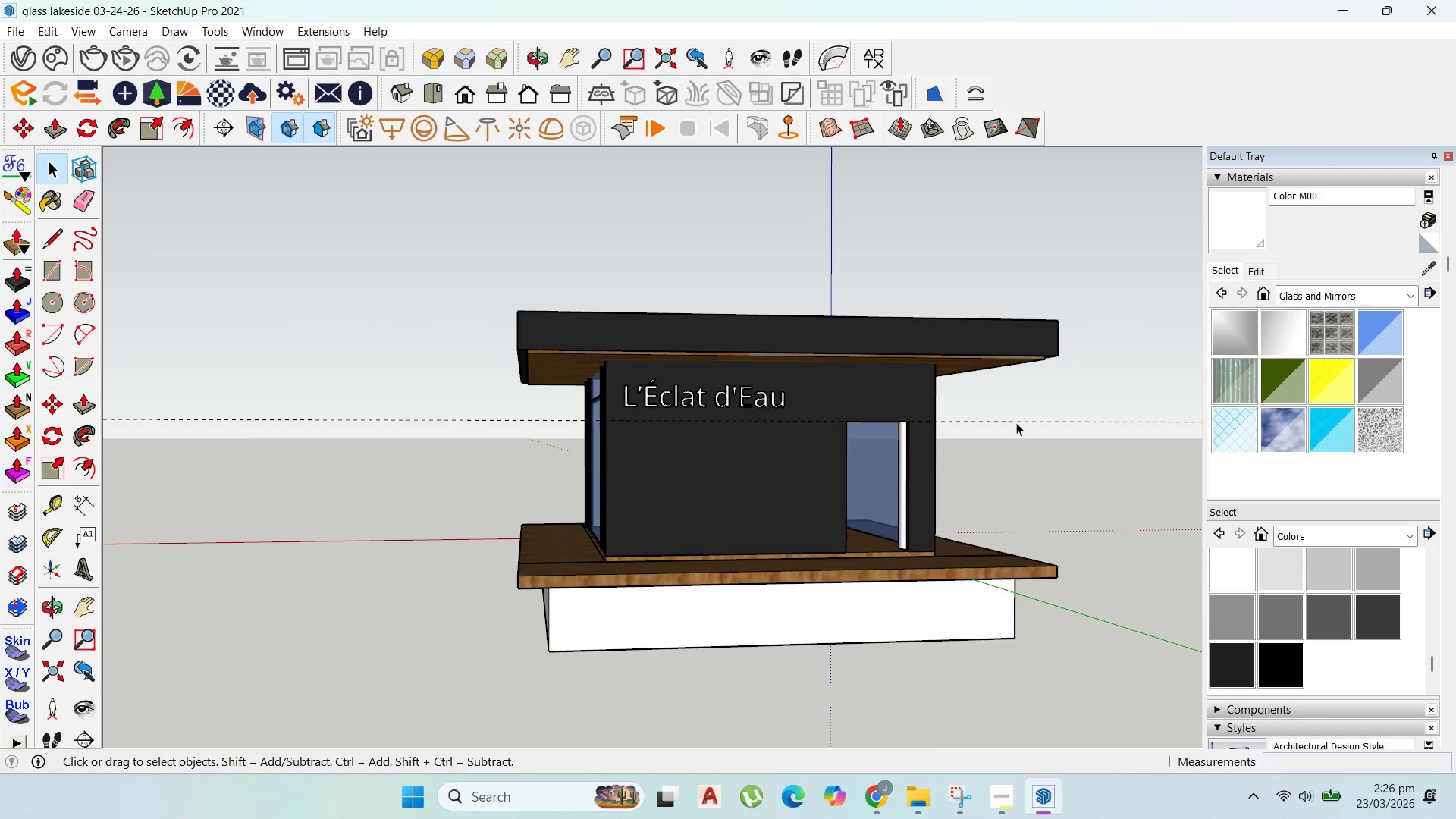 
triple_click([1016, 422])
 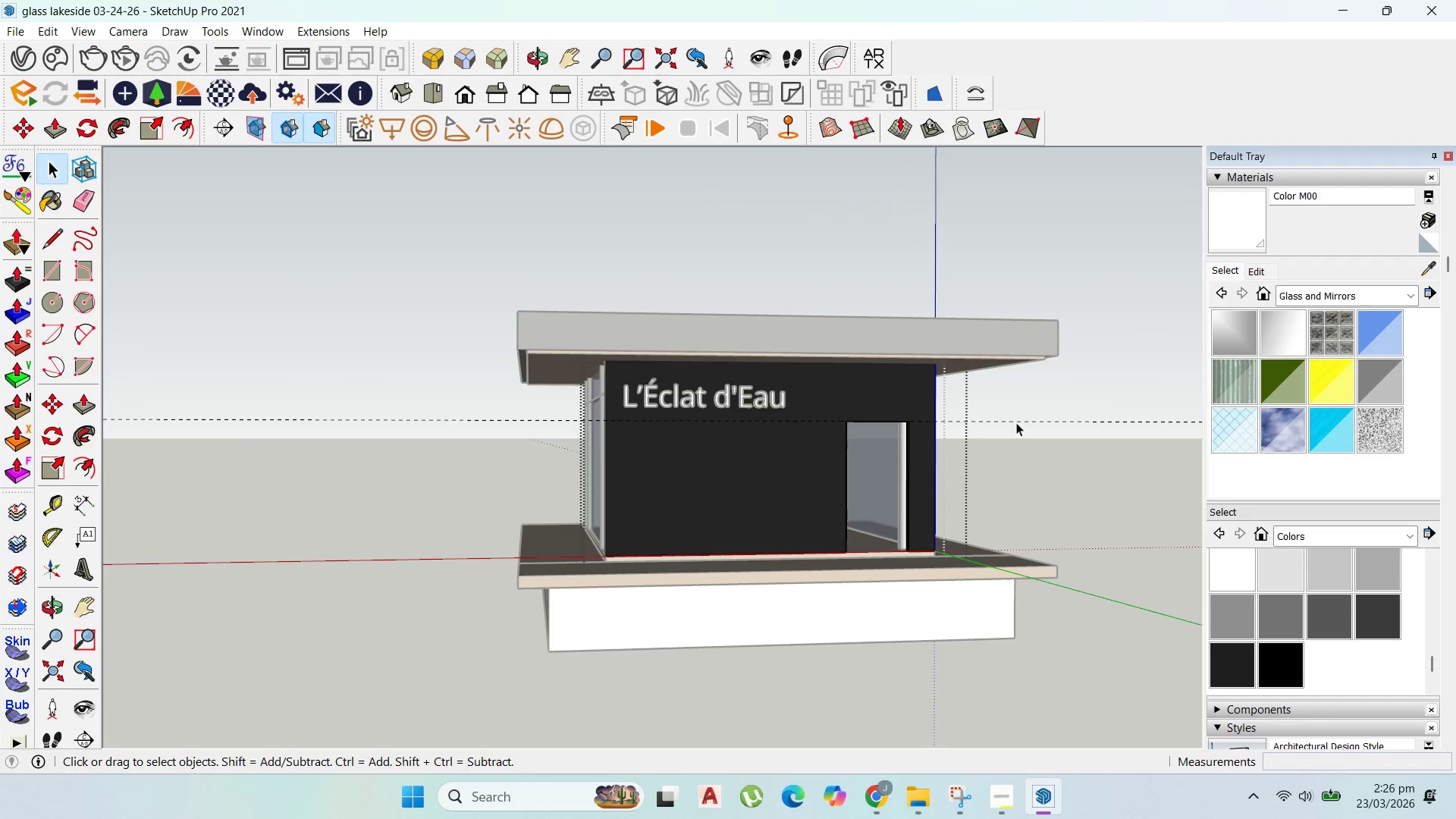 
triple_click([1016, 422])
 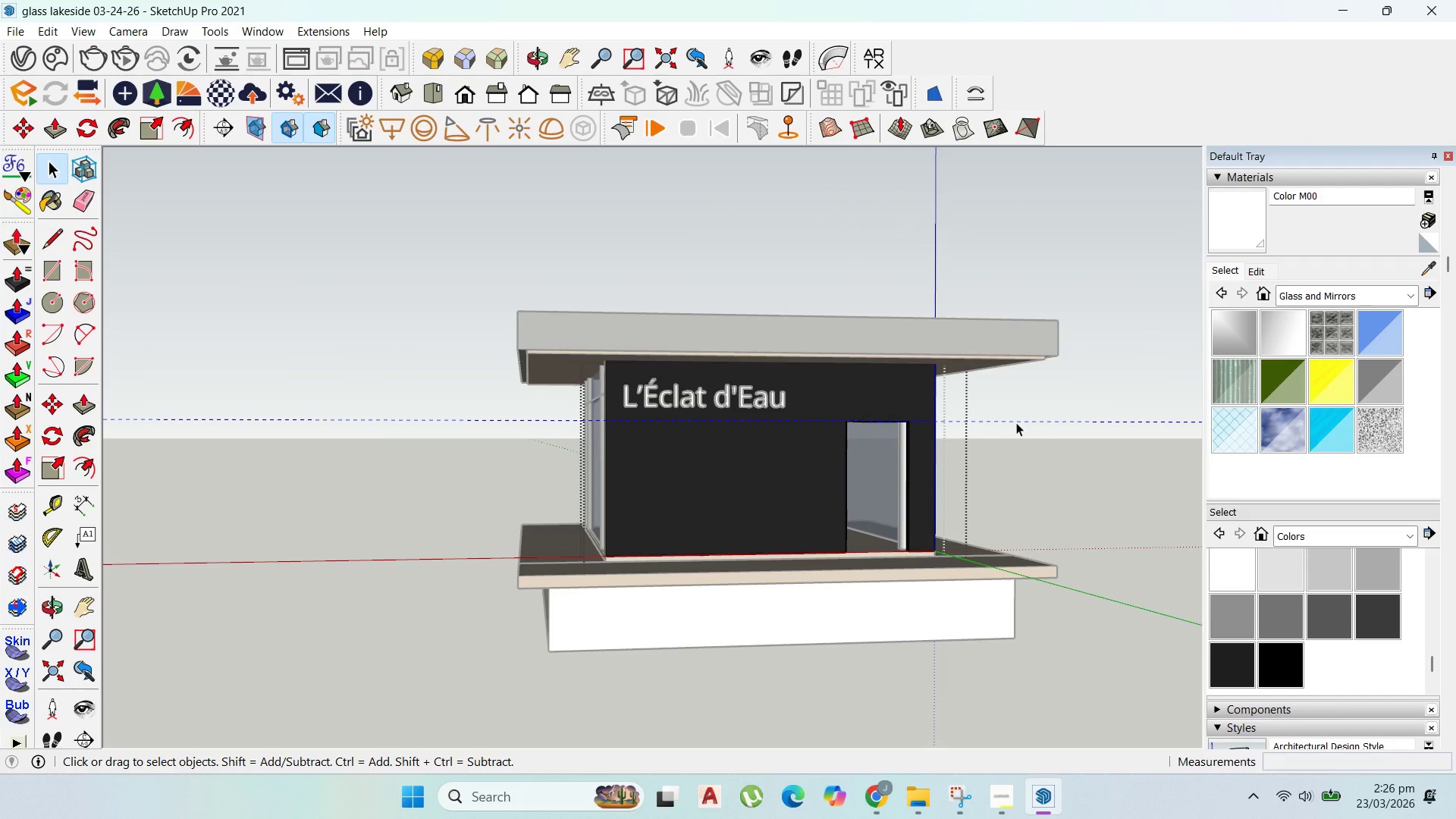 
key(Delete)
 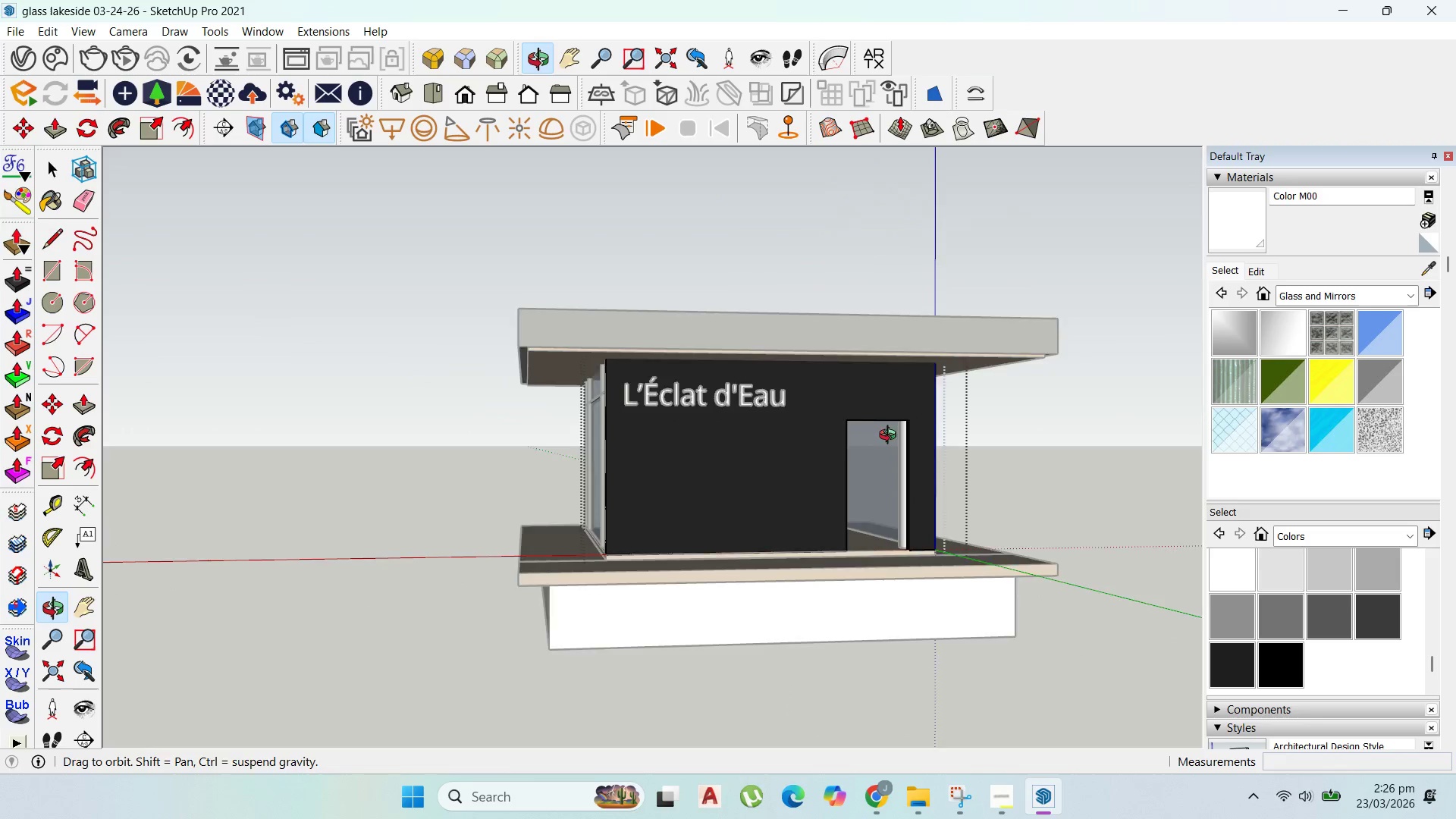 
key(Escape)
 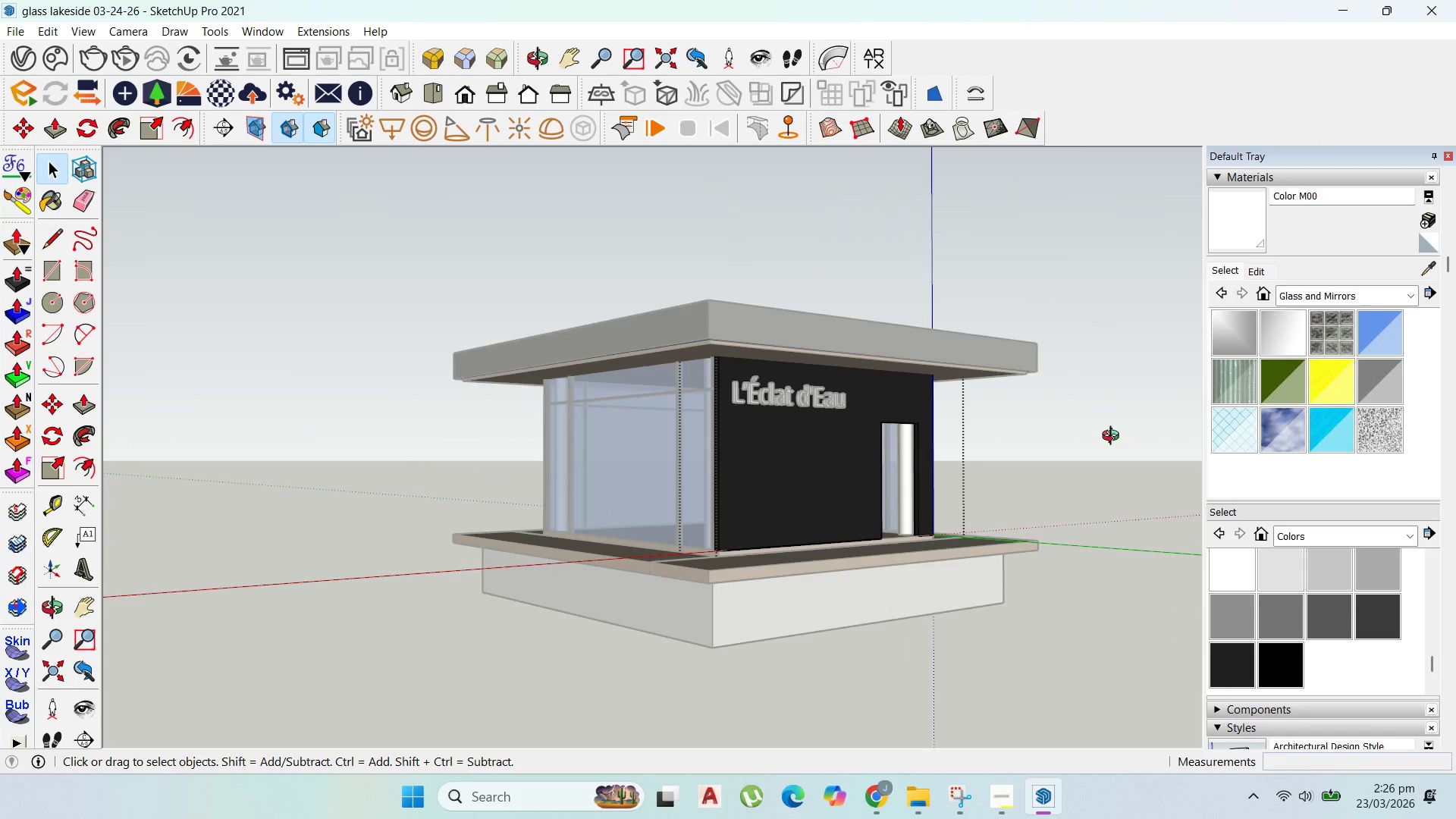 
key(Escape)
 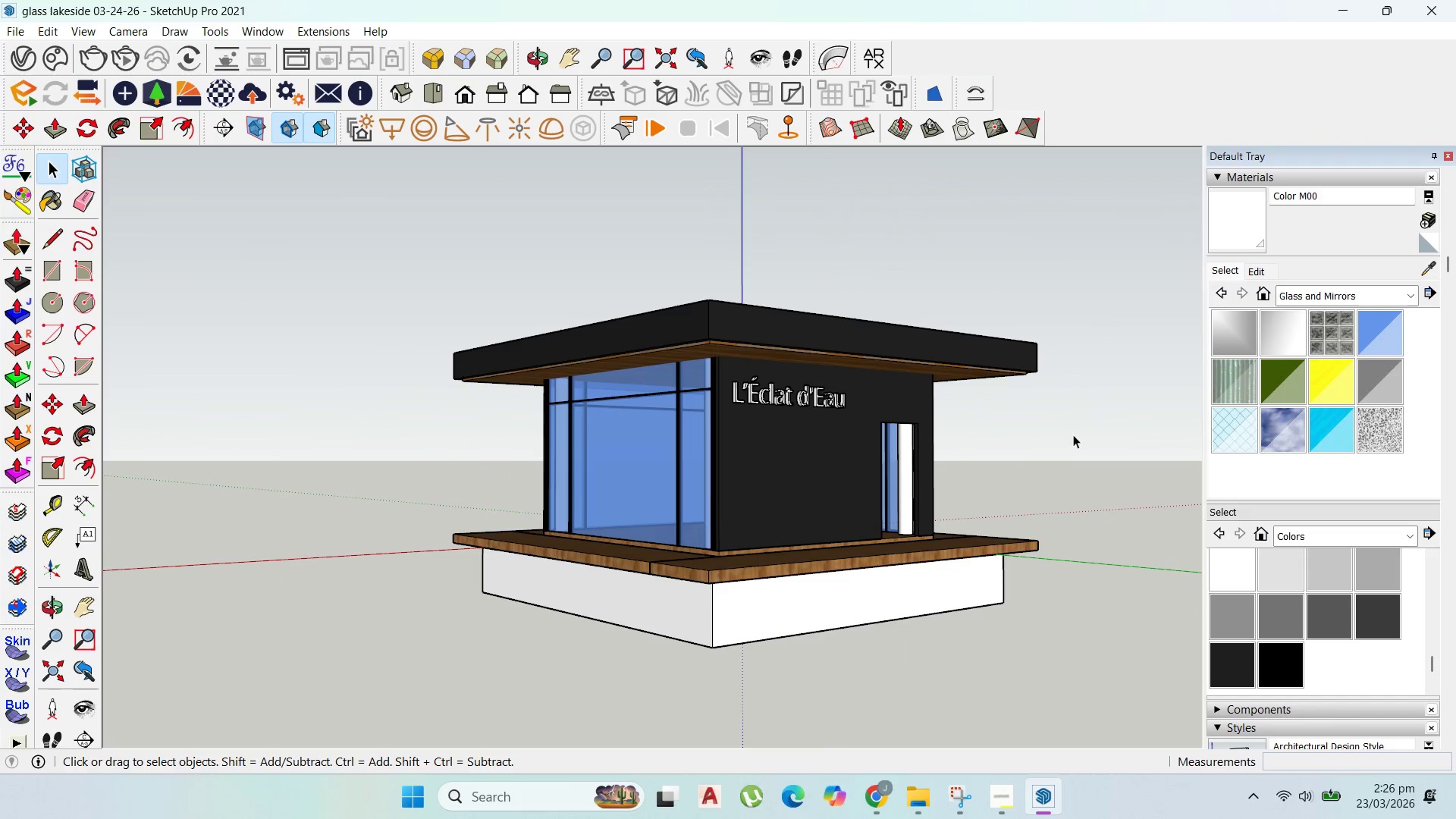 
key(Escape)
 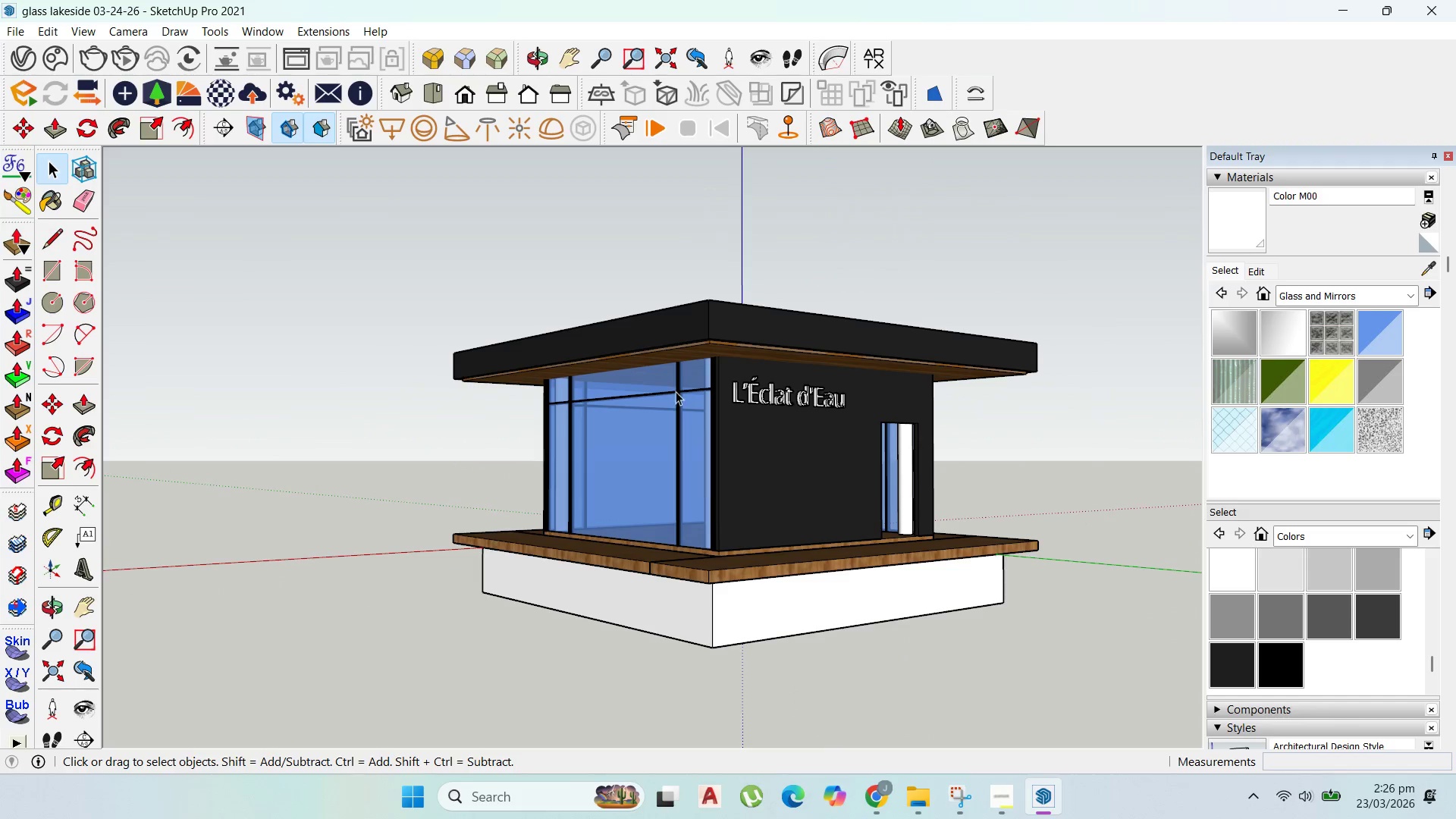 
key(Escape)
 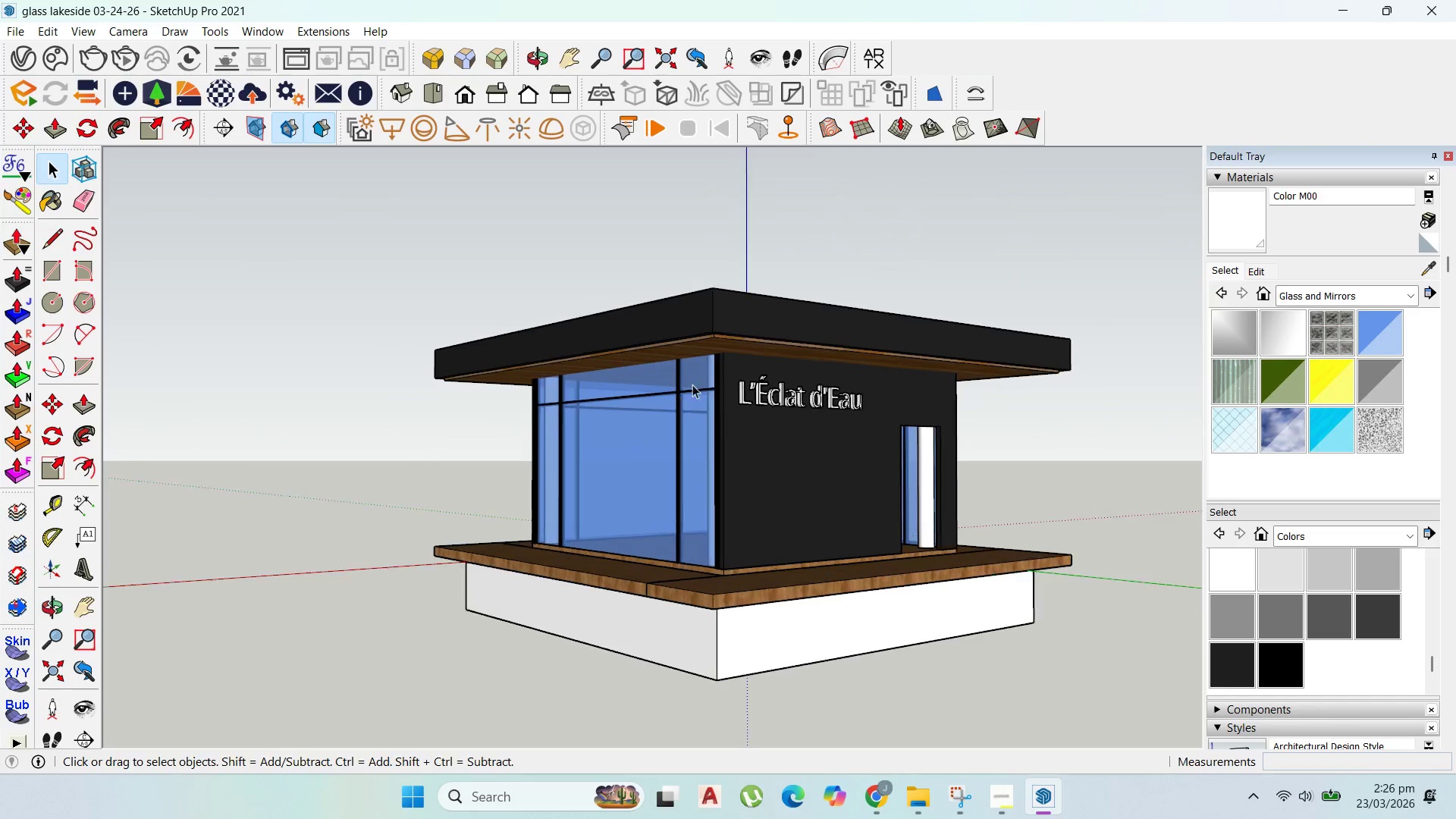 
scroll: coordinate [712, 388], scroll_direction: up, amount: 4.0
 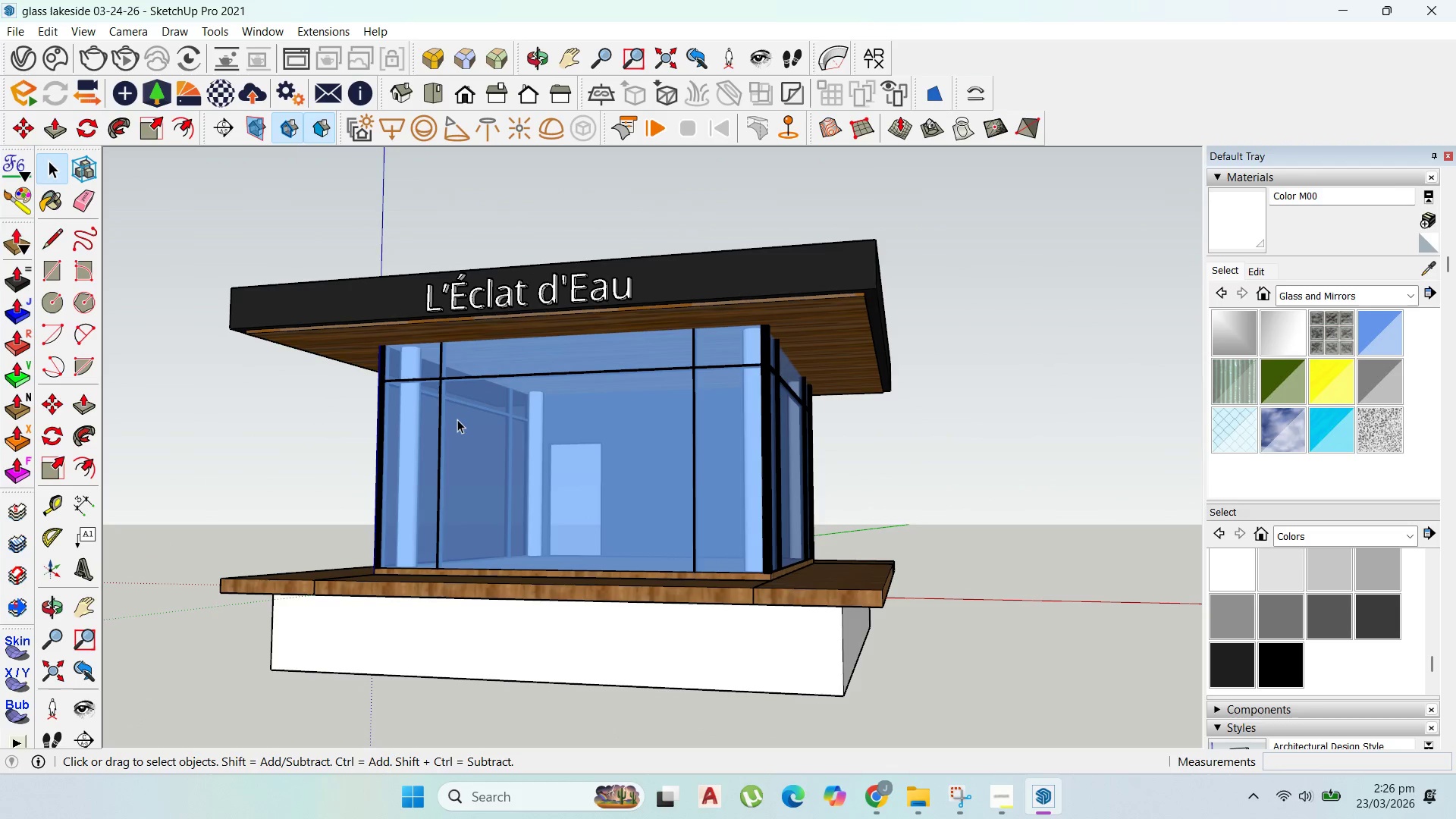 
scroll: coordinate [461, 405], scroll_direction: down, amount: 3.0
 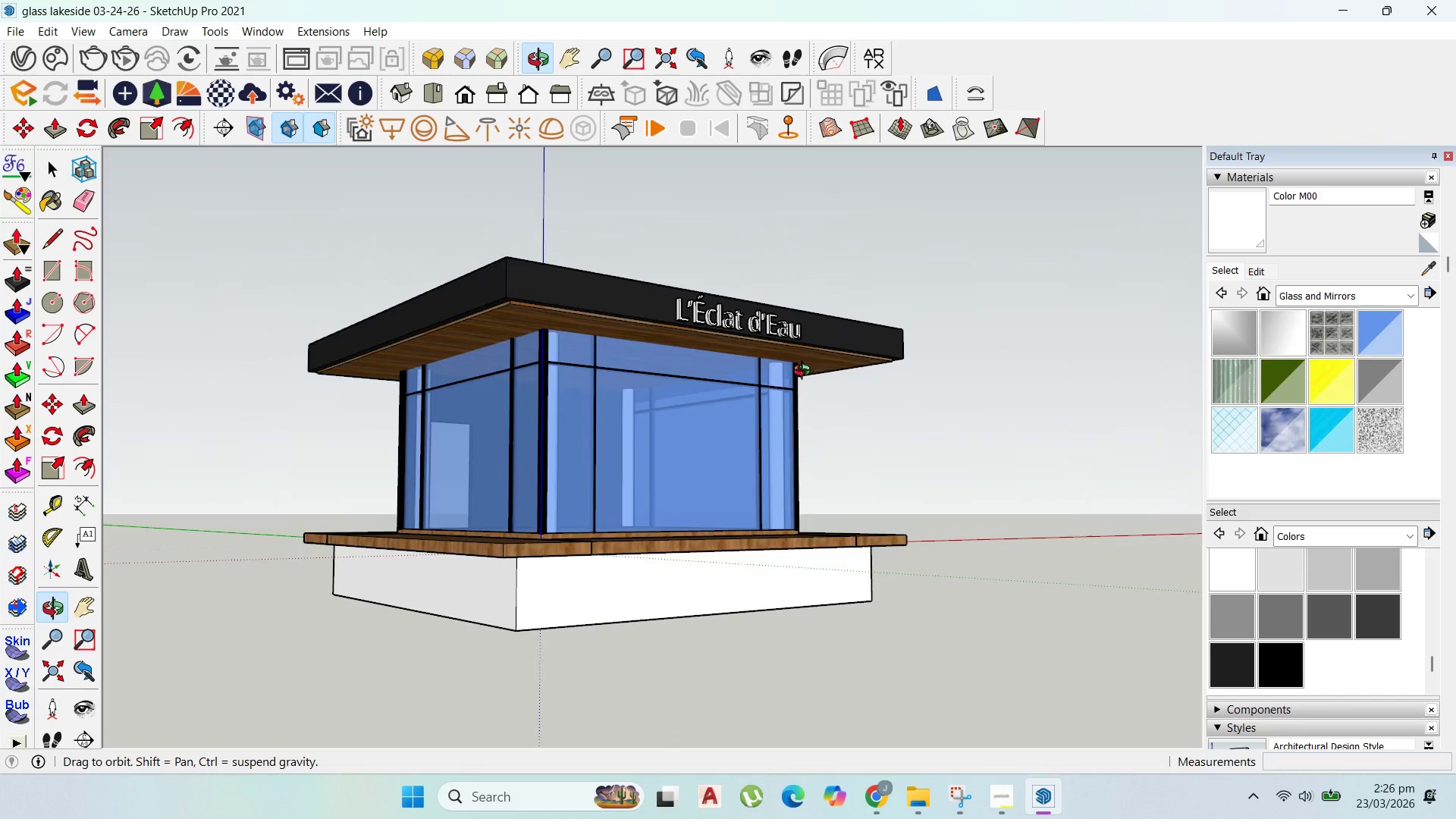 
scroll: coordinate [722, 512], scroll_direction: up, amount: 3.0
 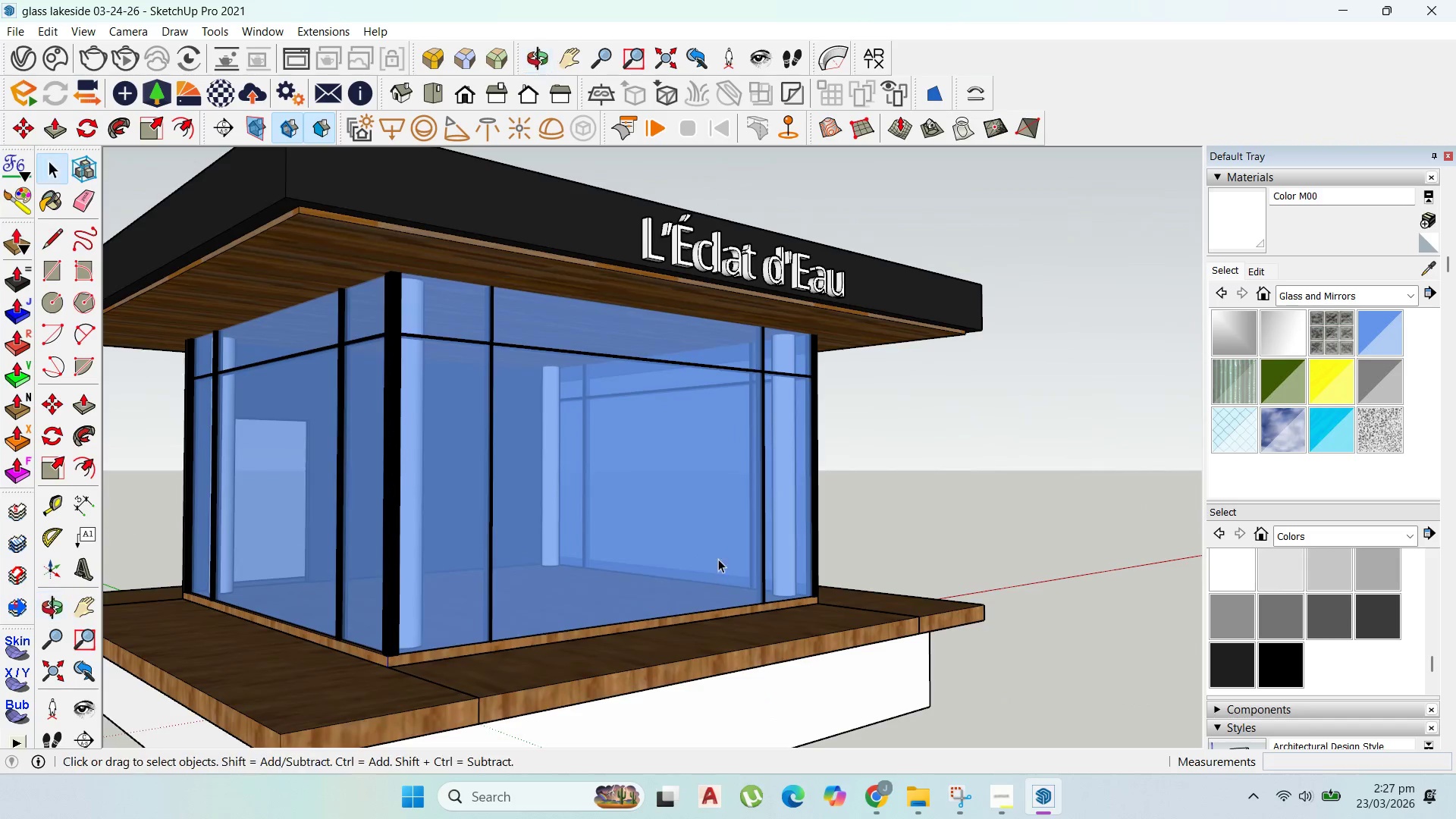 
scroll: coordinate [915, 650], scroll_direction: down, amount: 2.0
 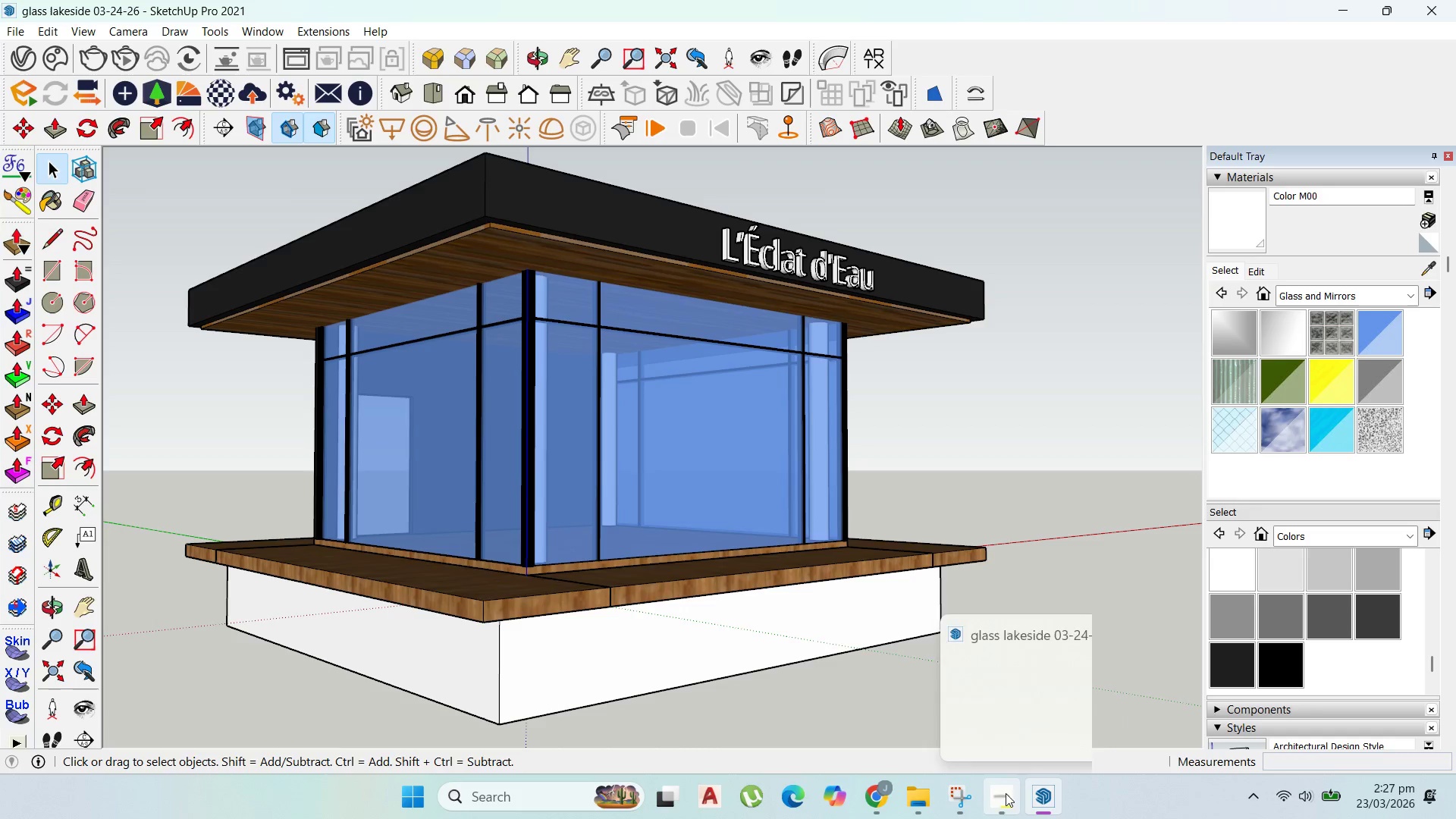 
left_click([999, 801])